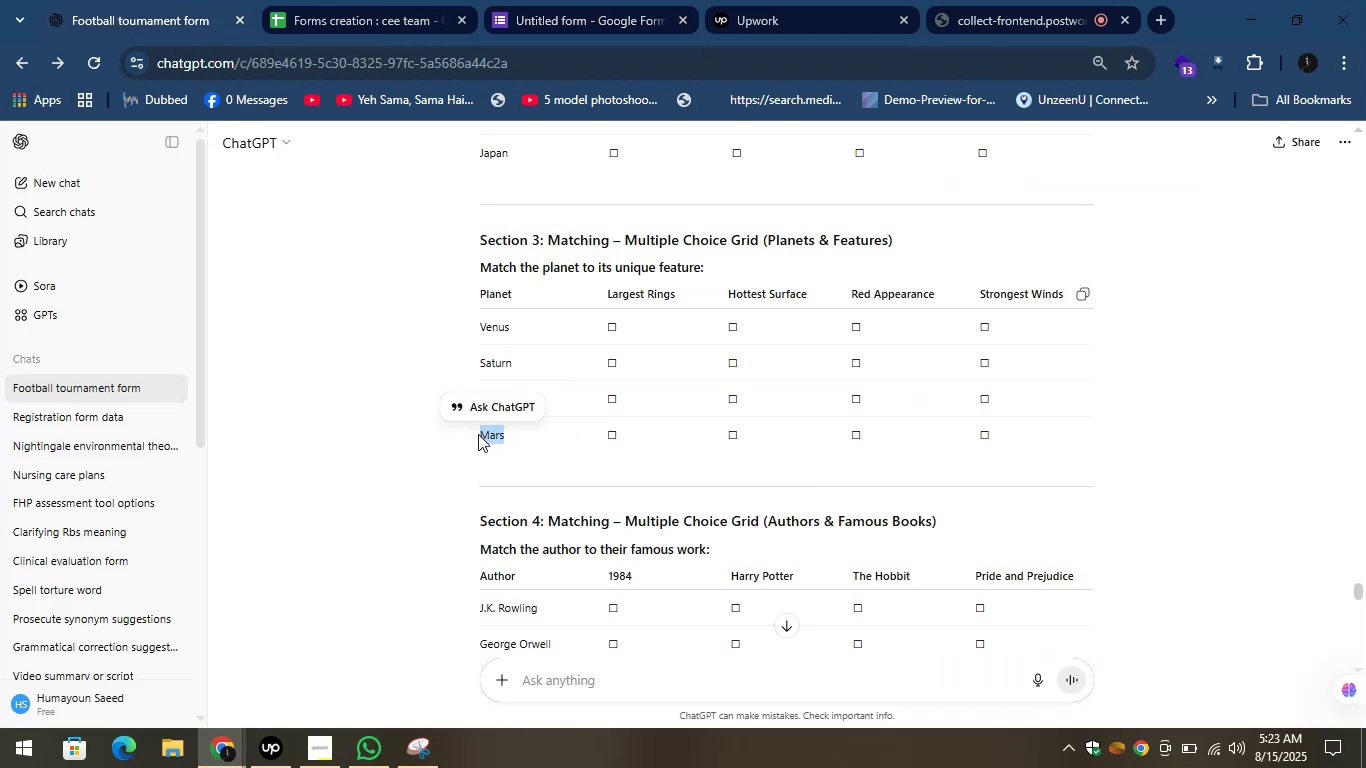 
key(Control+C)
 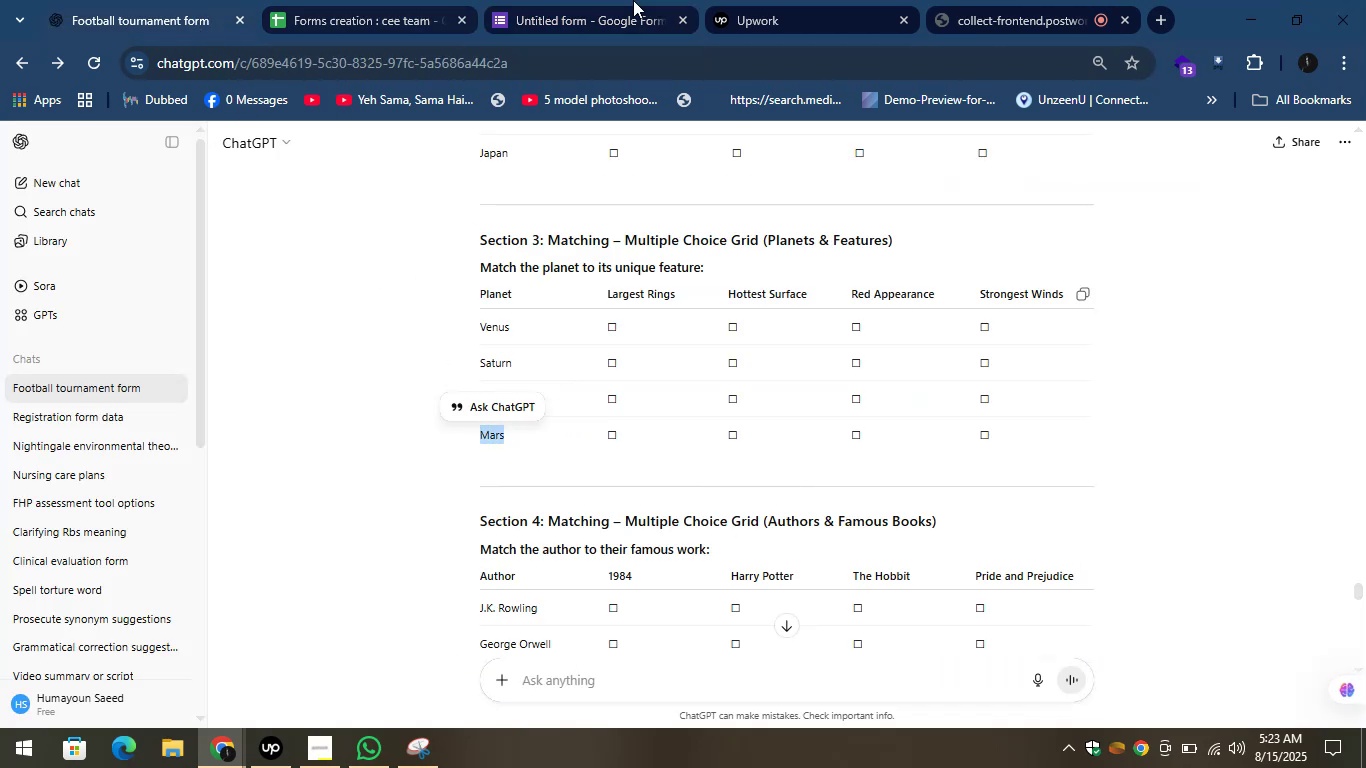 
left_click([633, 0])
 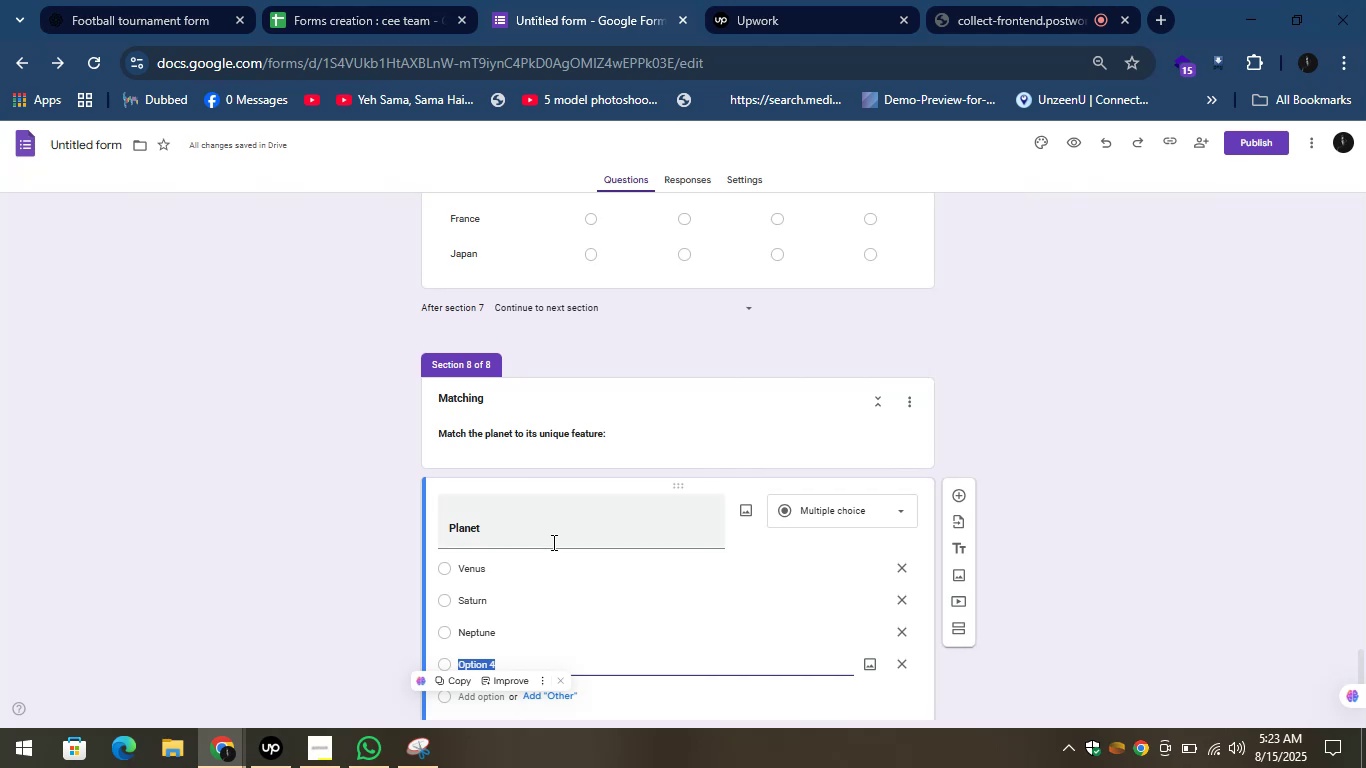 
wait(5.58)
 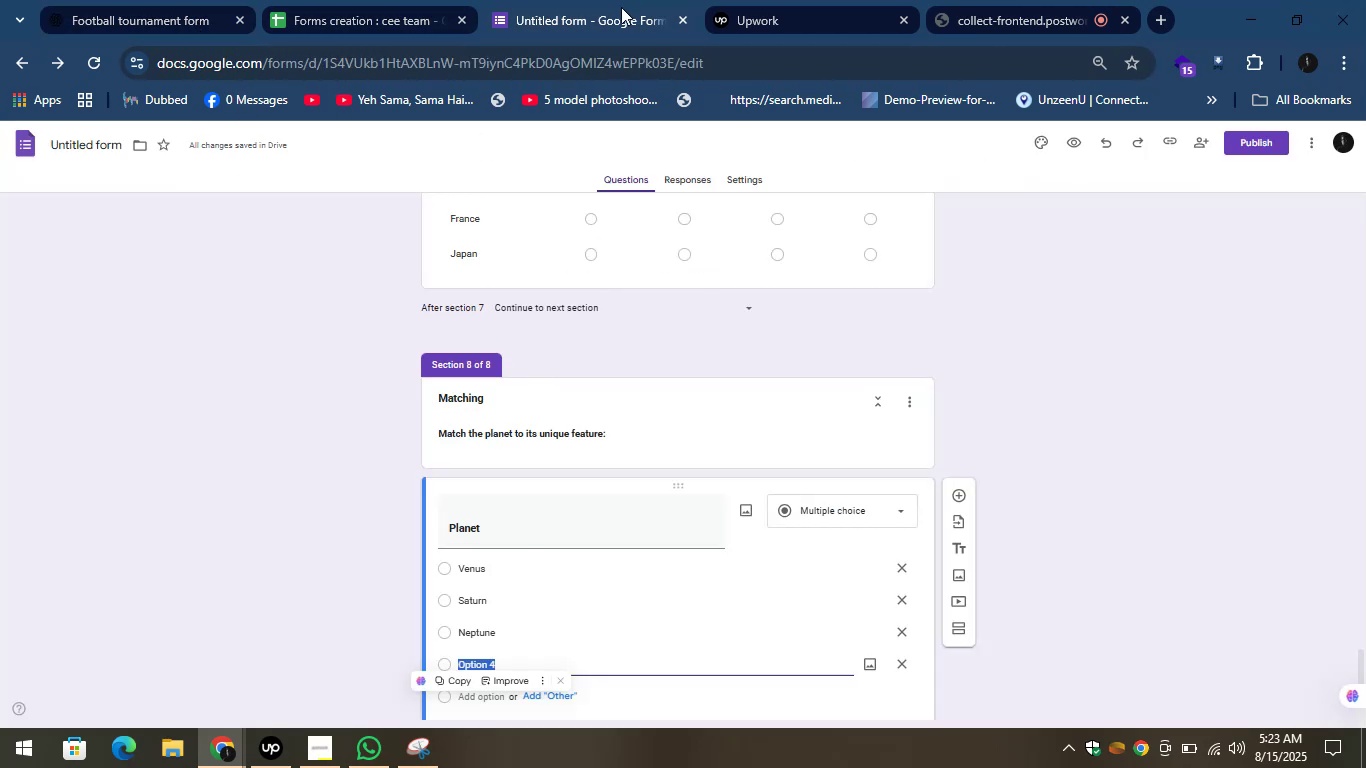 
left_click([524, 666])
 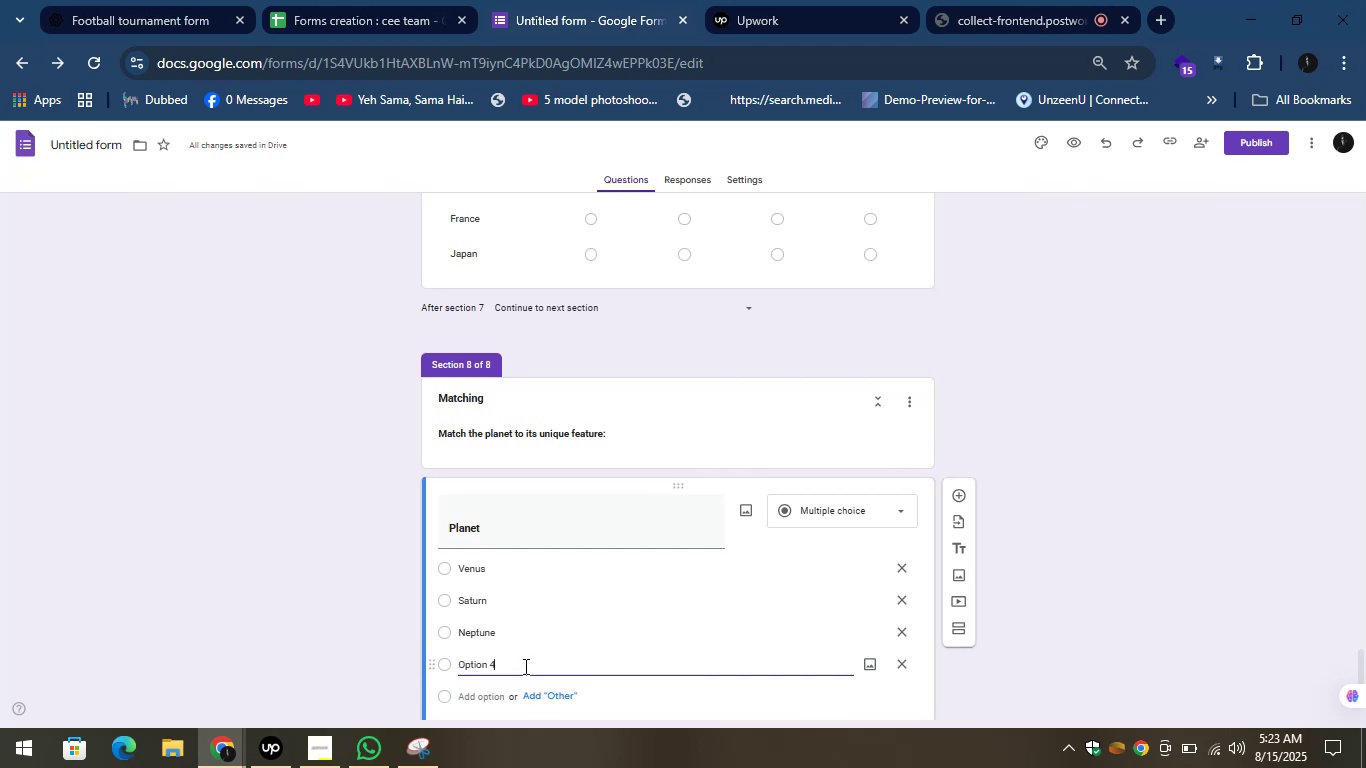 
key(Control+A)
 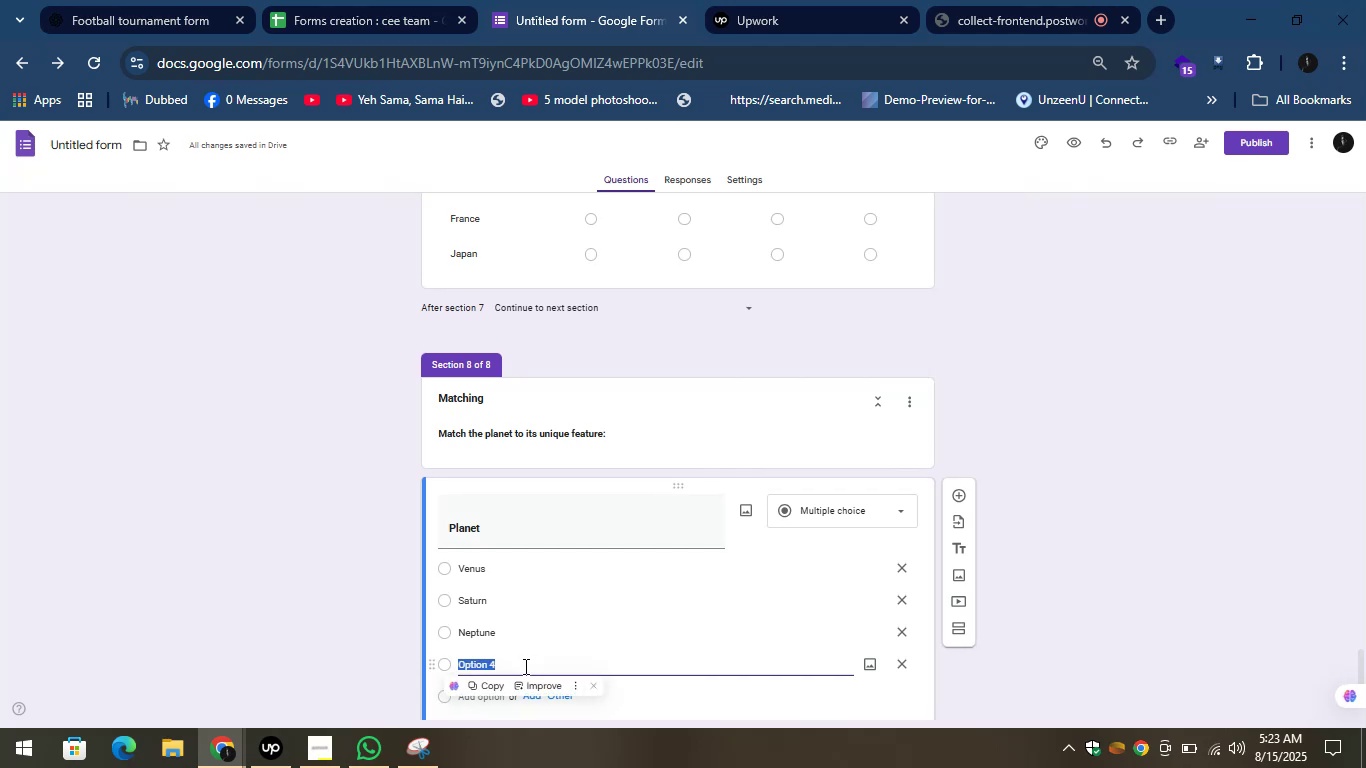 
key(Control+V)
 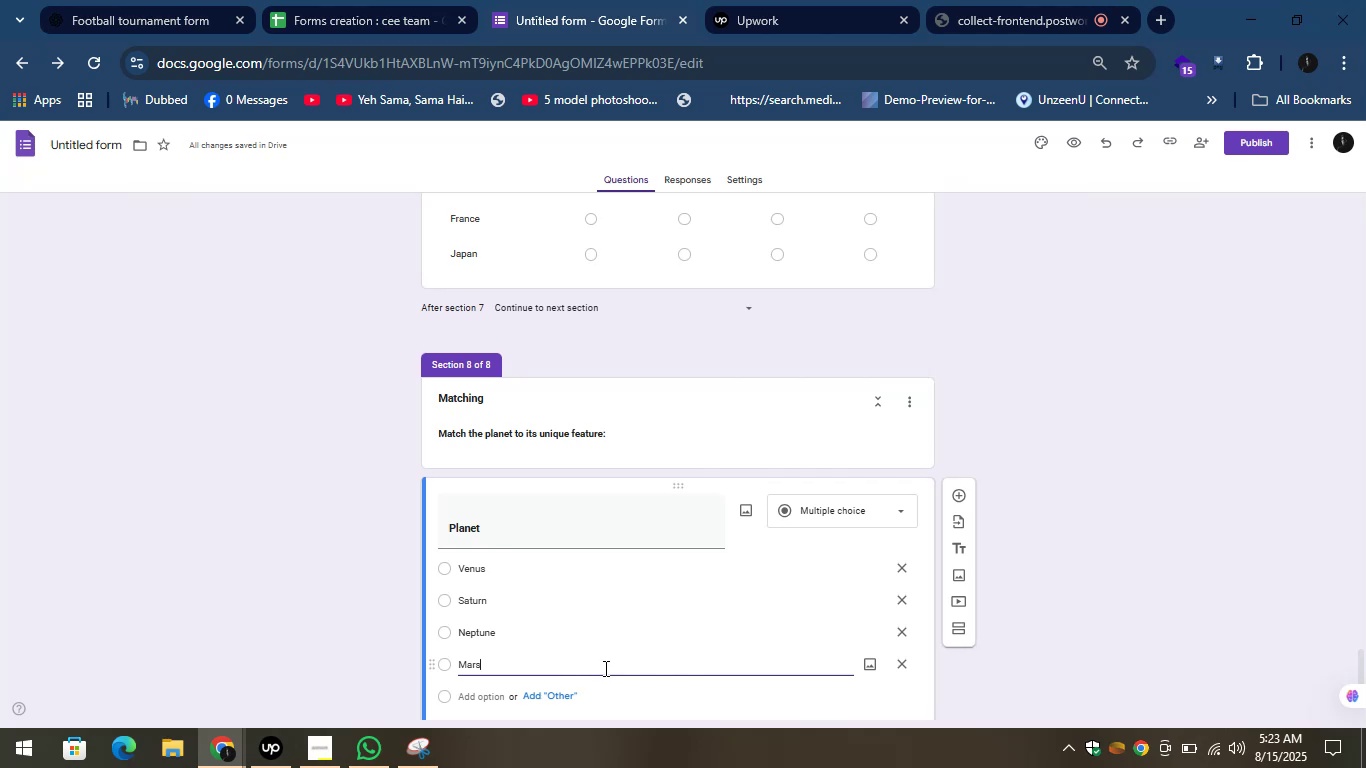 
wait(20.21)
 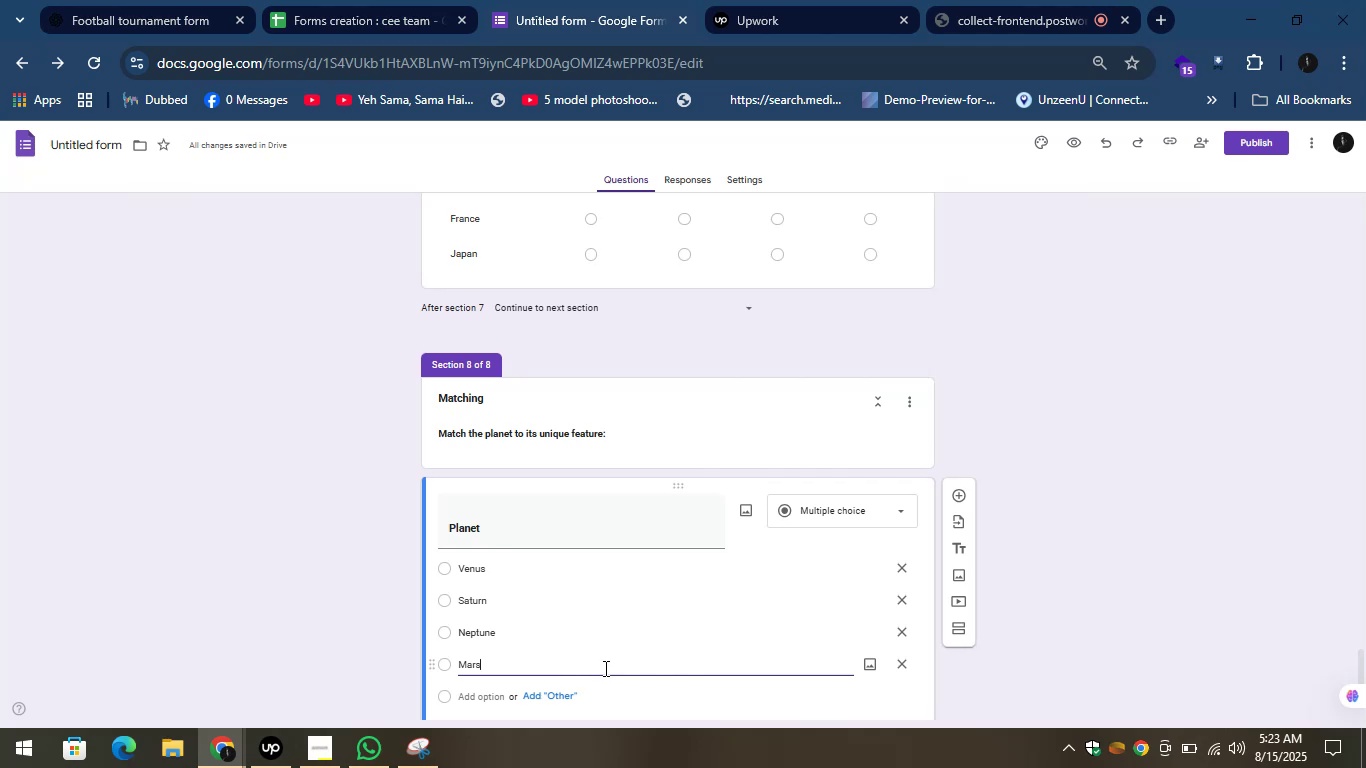 
left_click([820, 514])
 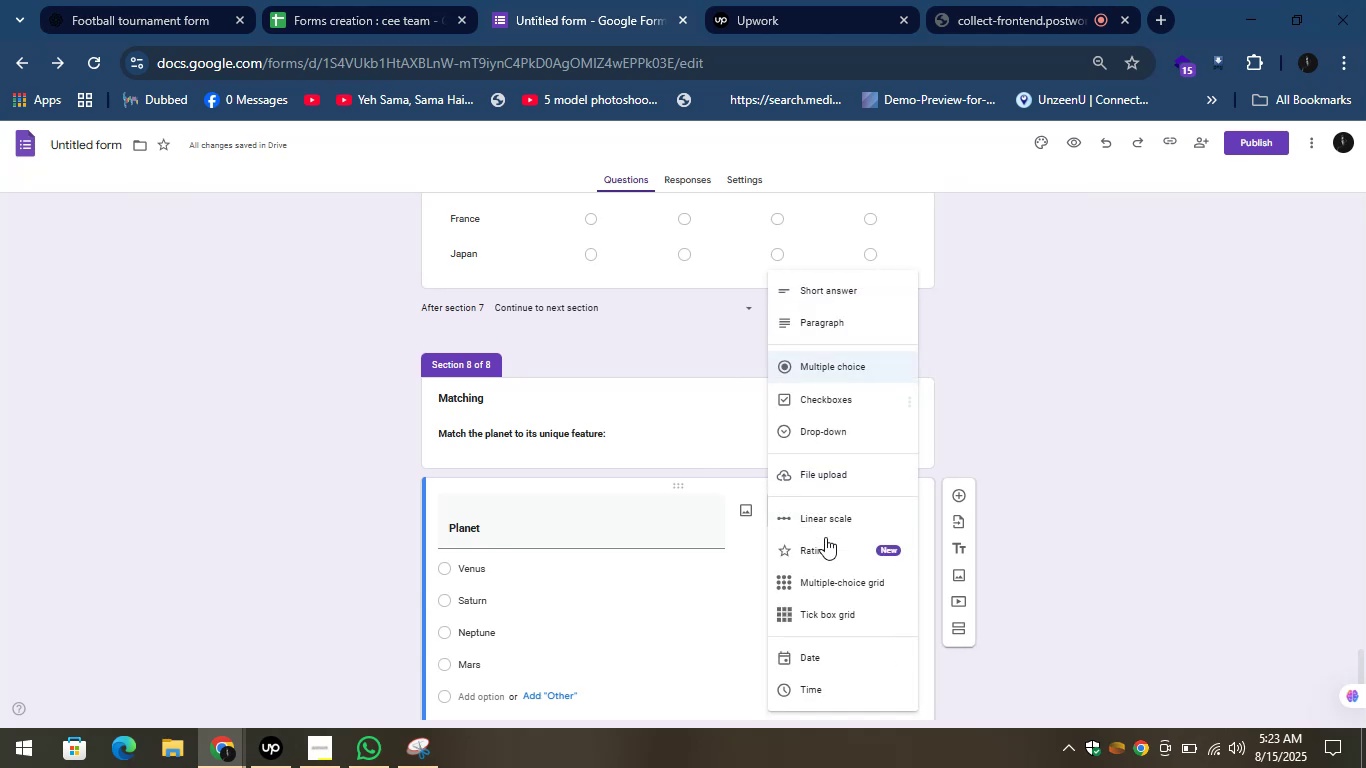 
mouse_move([811, 583])
 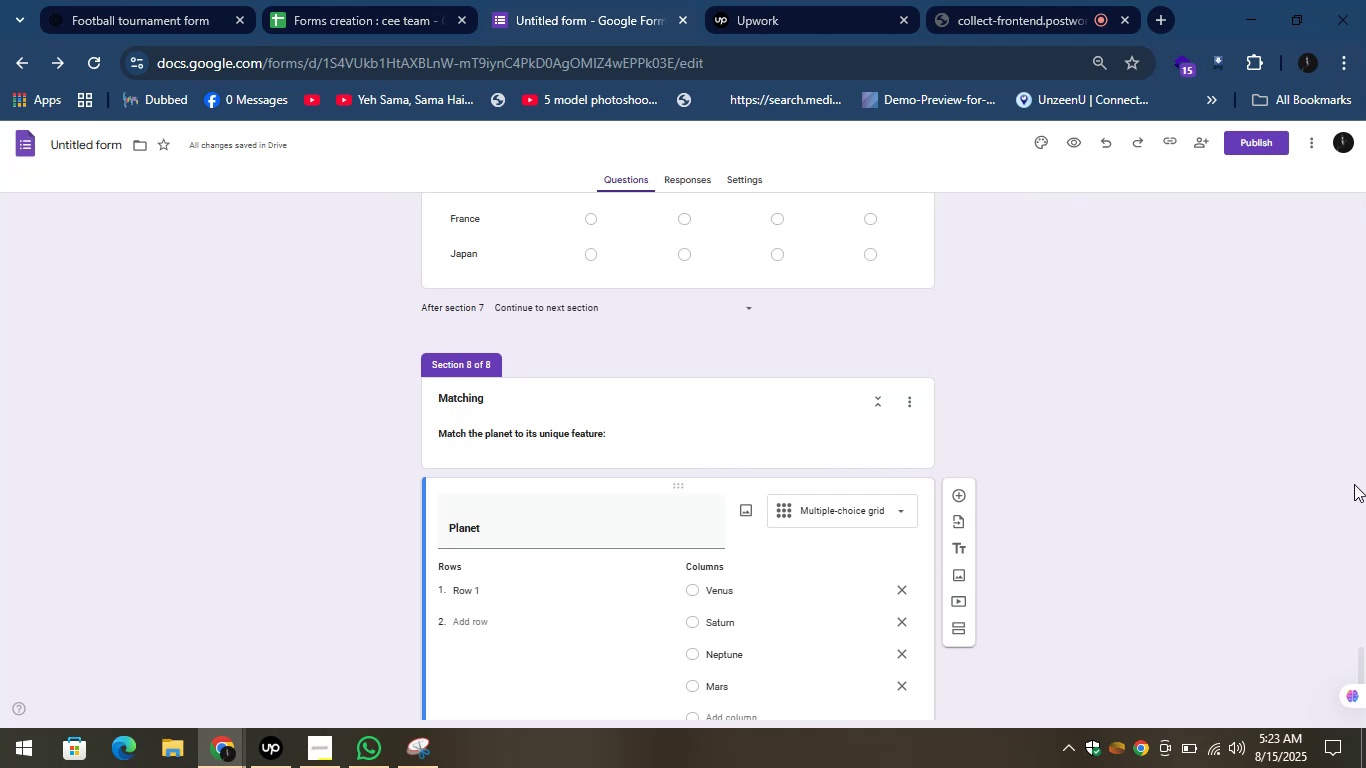 
left_click_drag(start_coordinate=[1362, 656], to_coordinate=[1364, 688])
 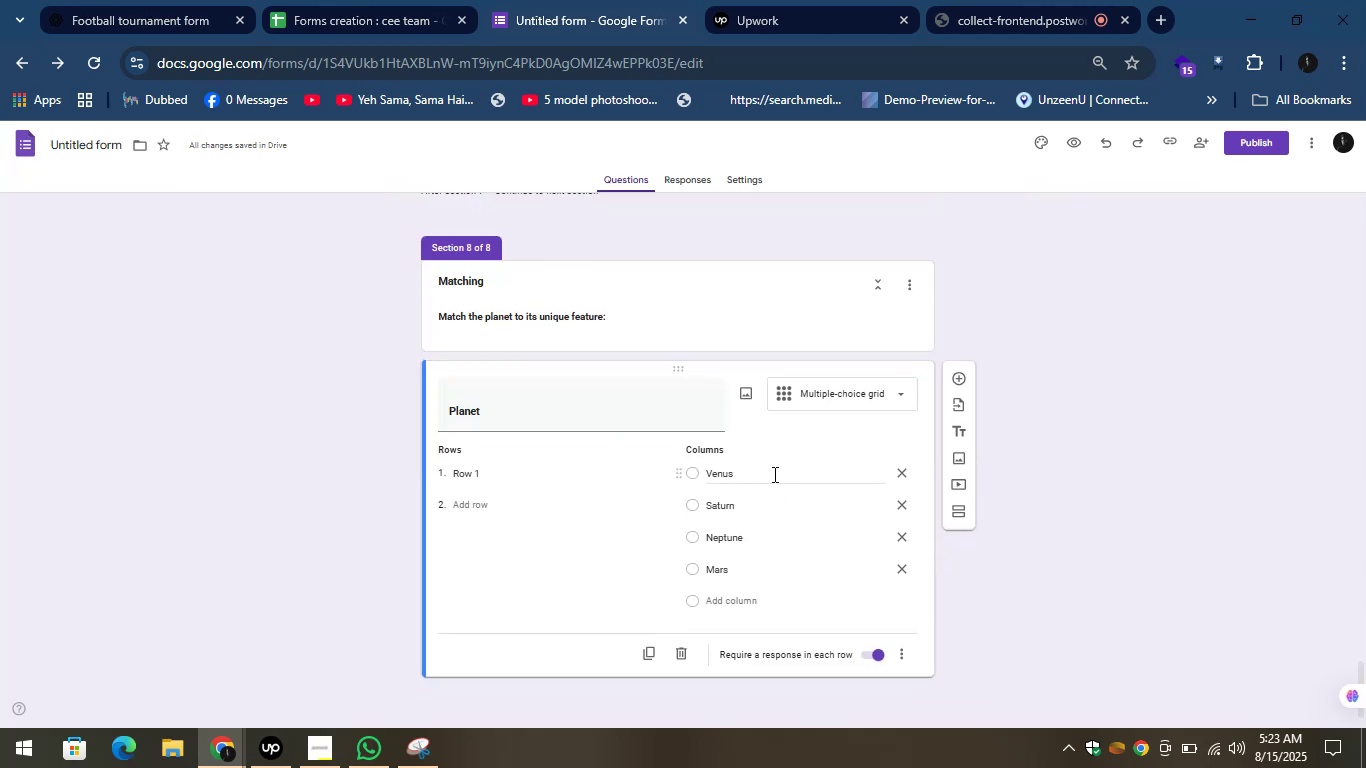 
key(Control+X)
 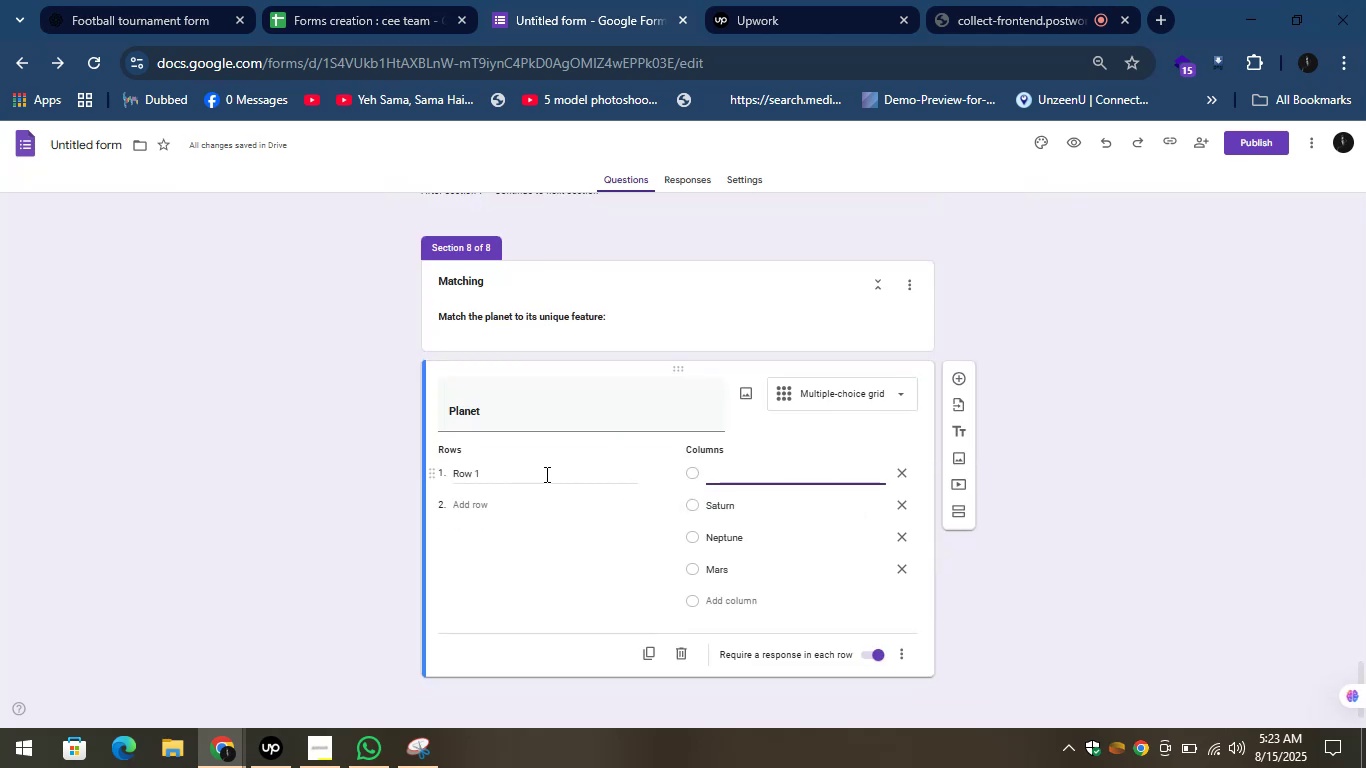 
key(Control+V)
 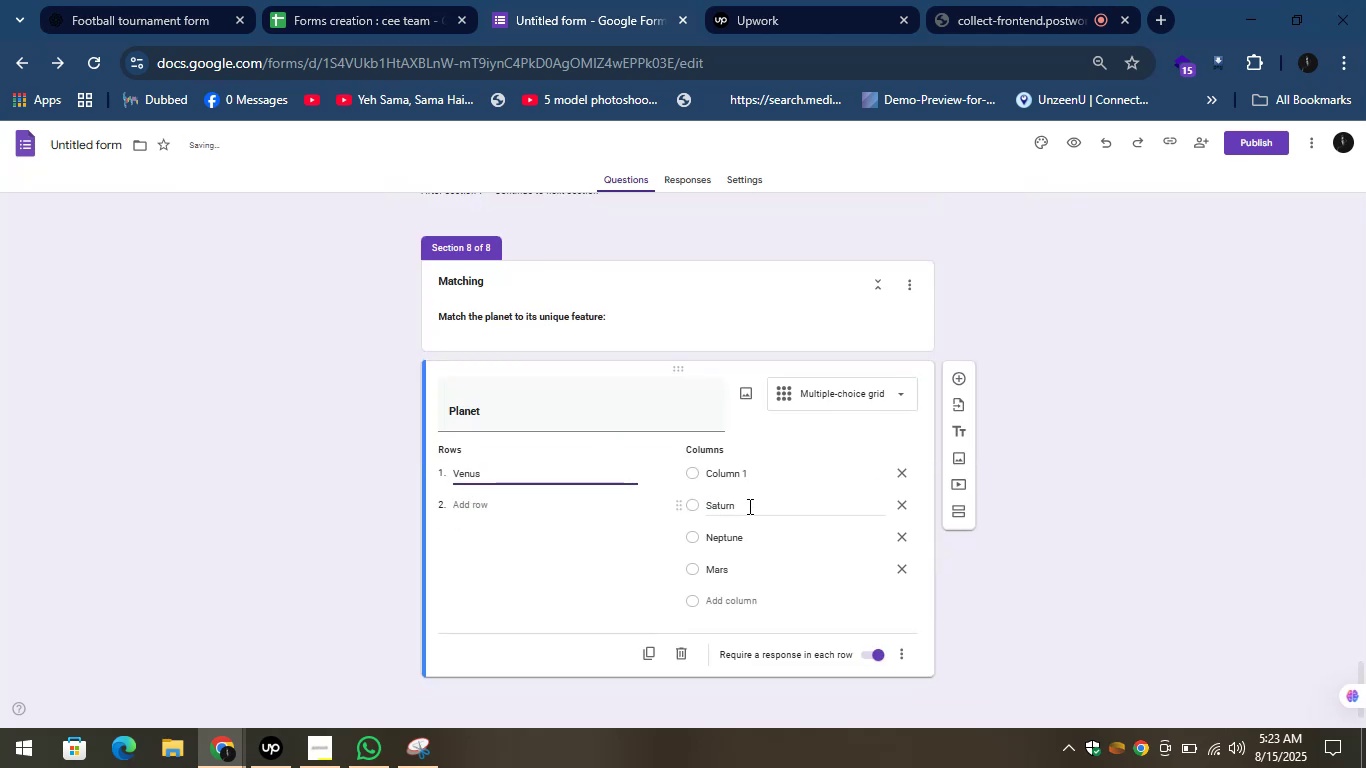 
key(Control+X)
 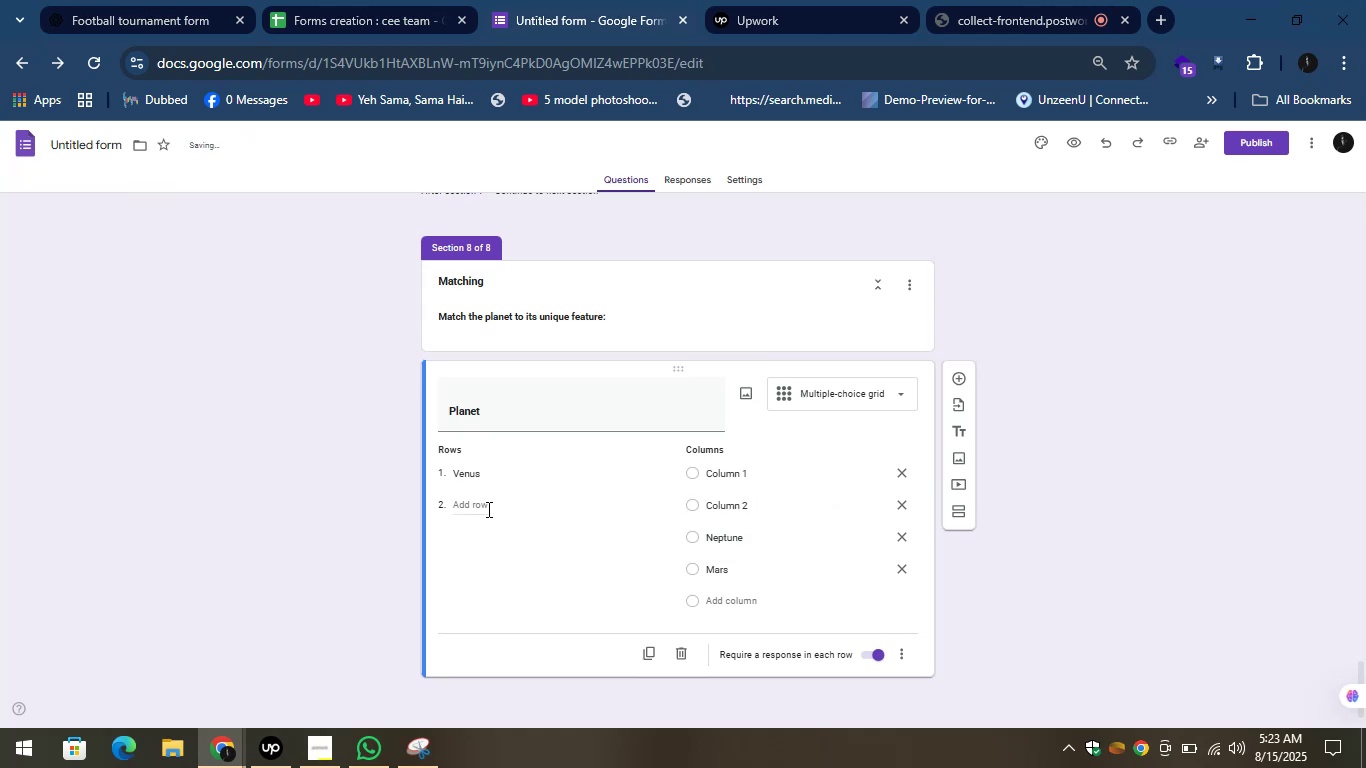 
left_click([487, 509])
 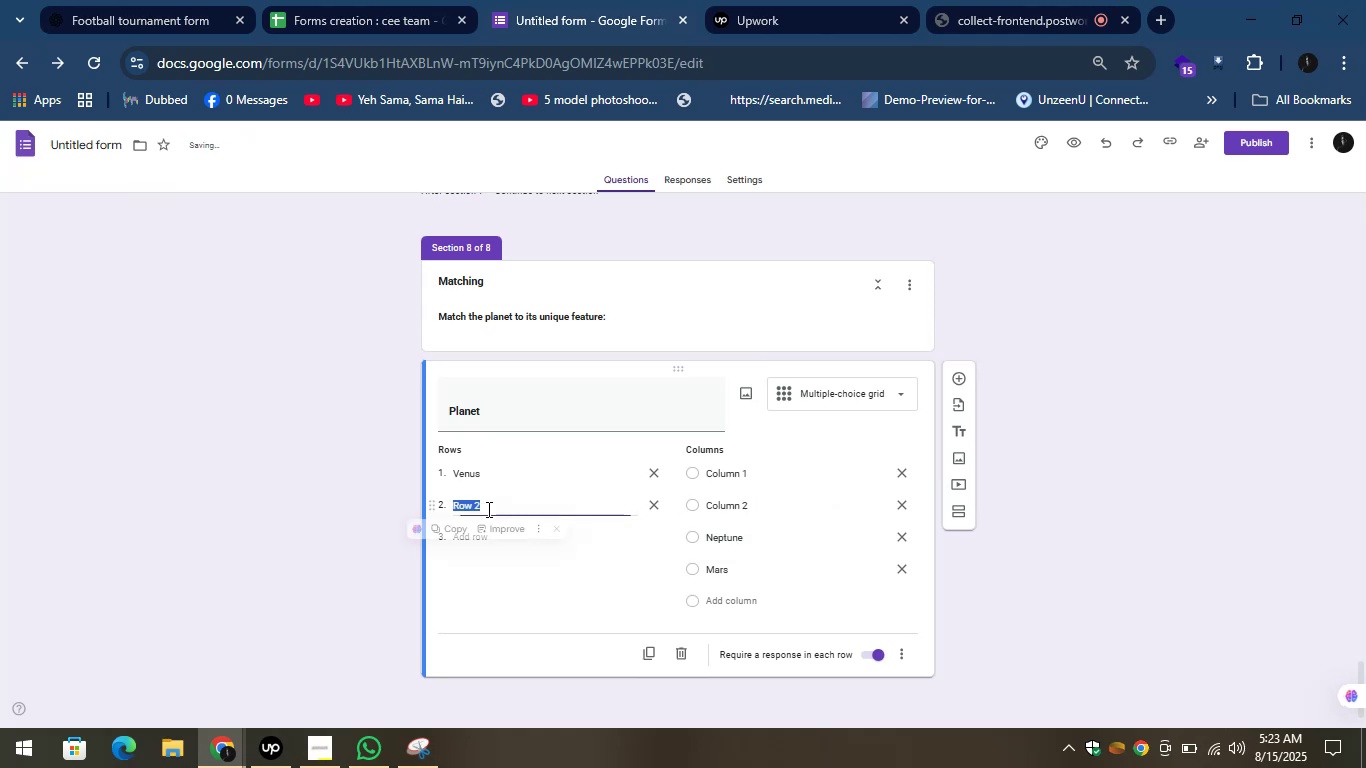 
key(Control+V)
 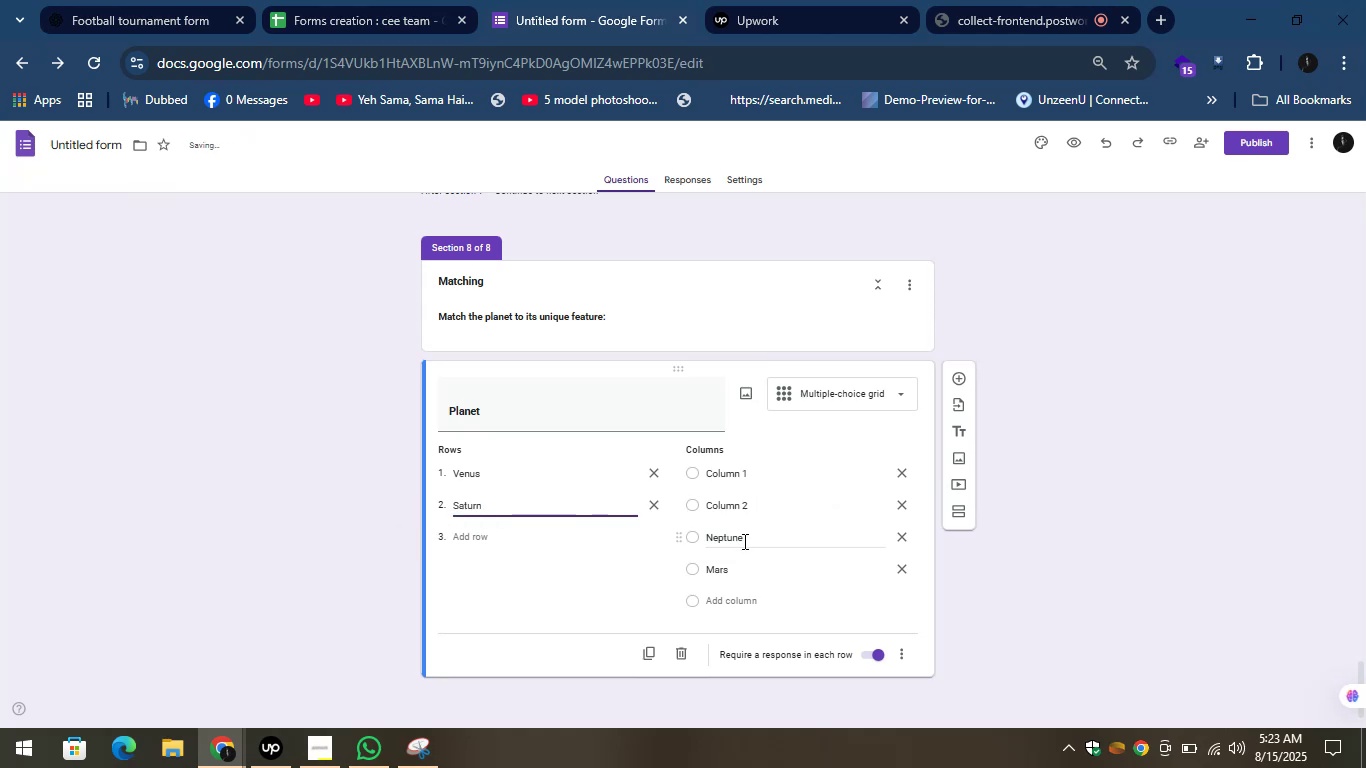 
left_click([745, 541])
 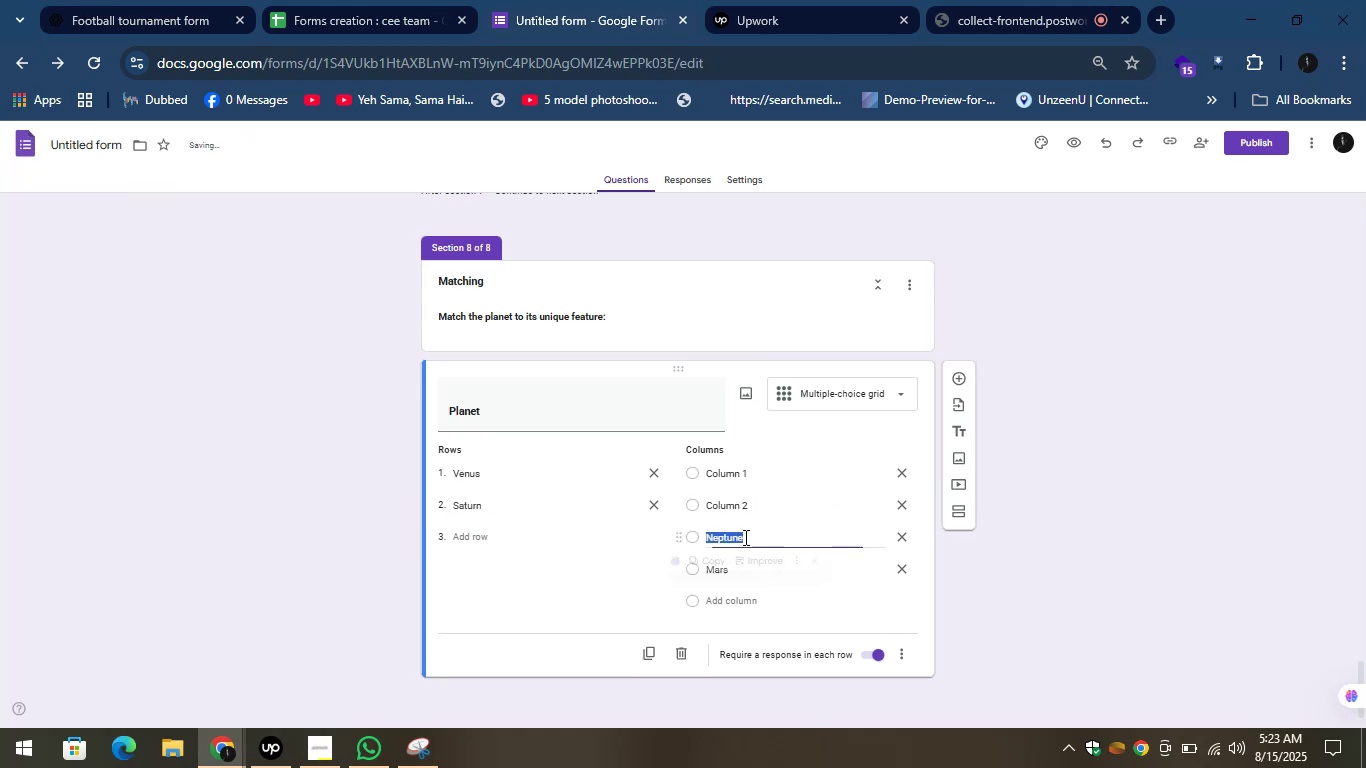 
key(Control+X)
 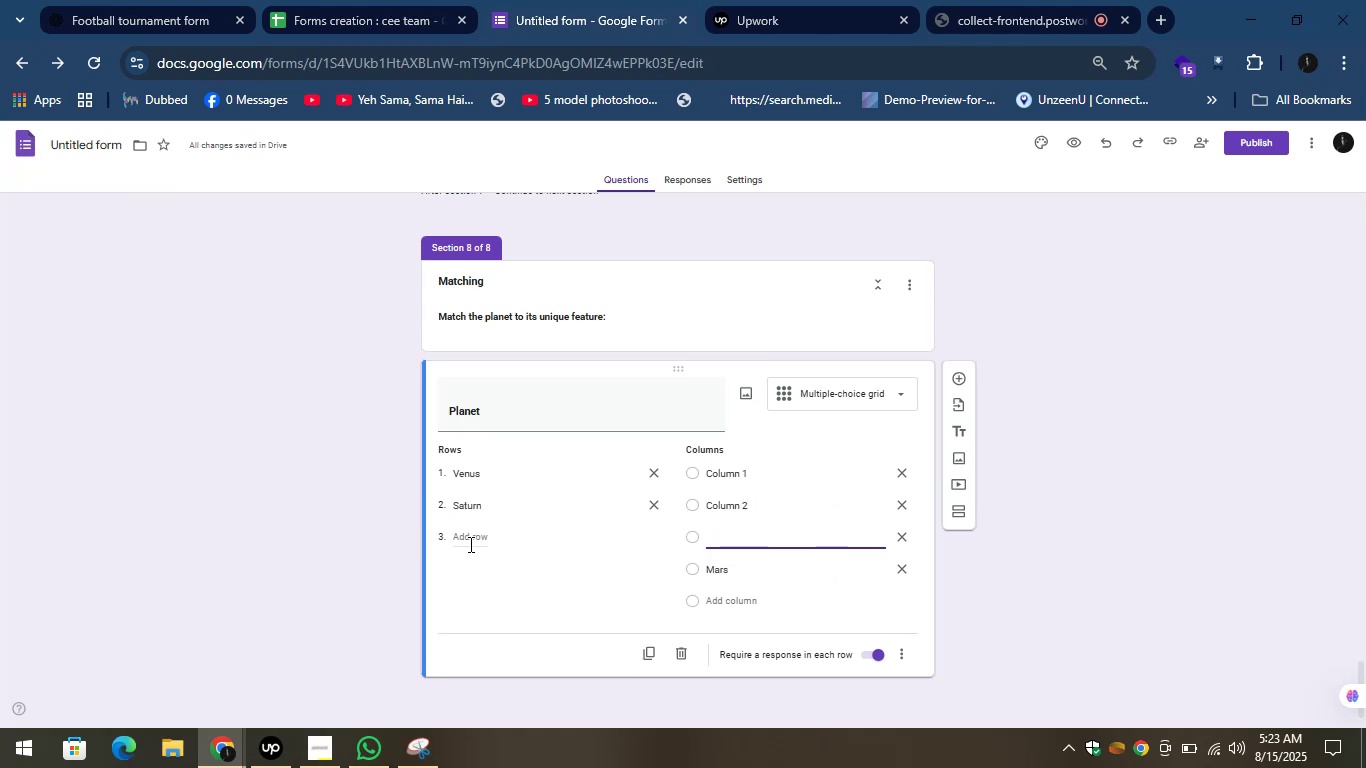 
left_click([469, 542])
 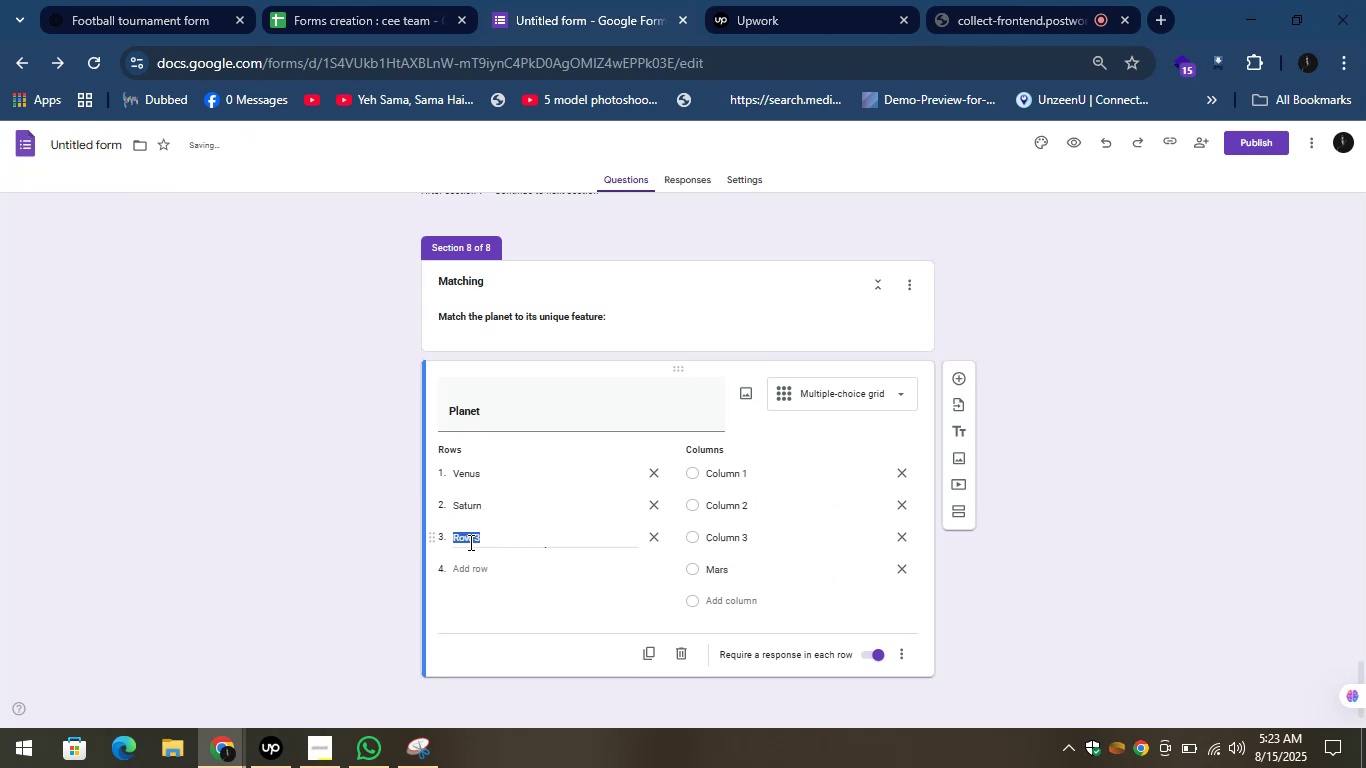 
key(Control+V)
 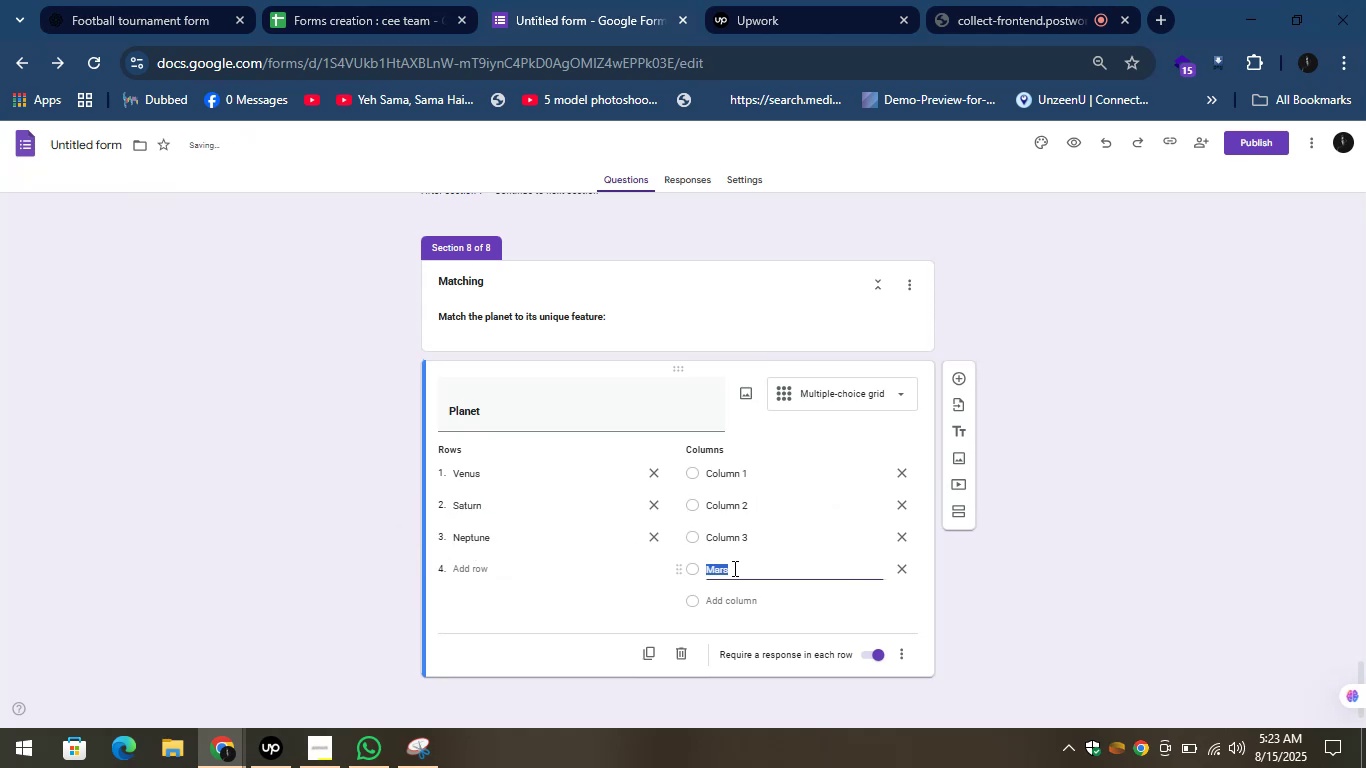 
key(Control+X)
 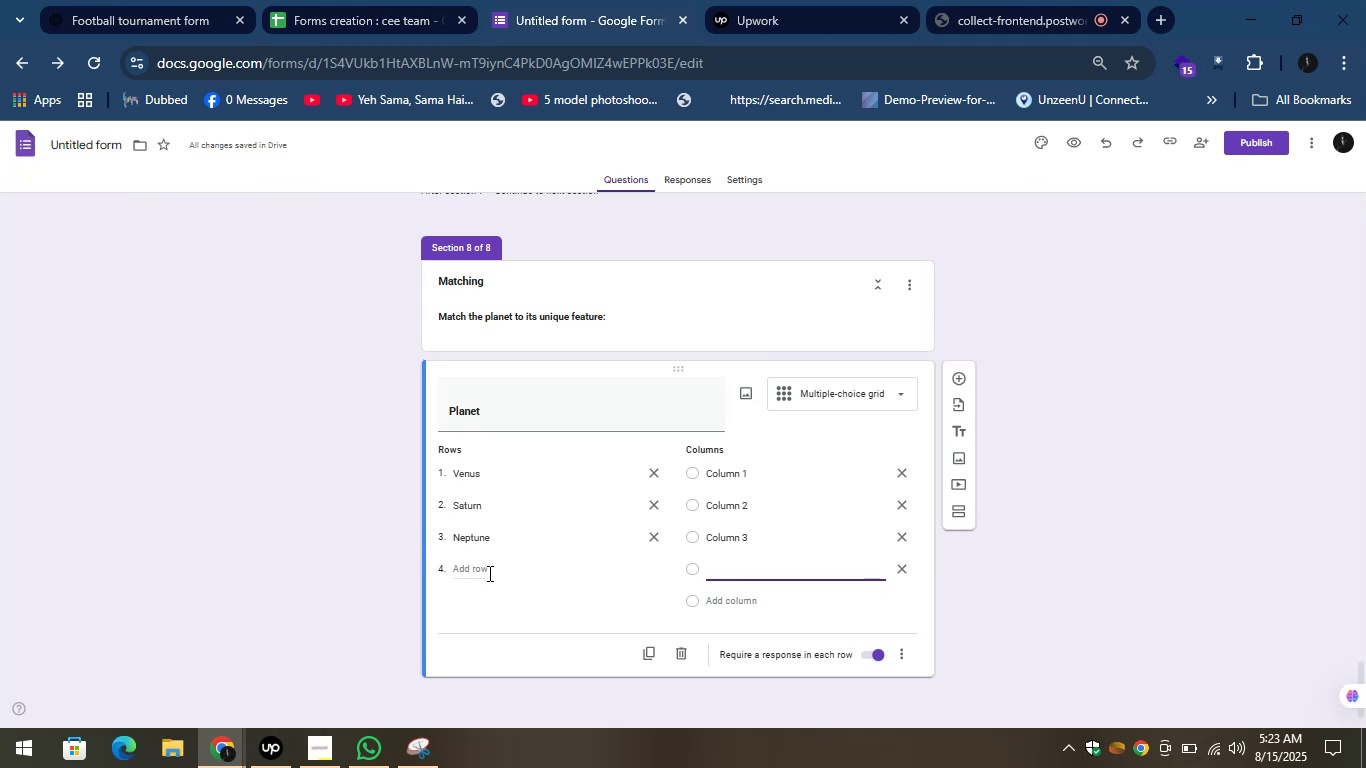 
left_click([489, 571])
 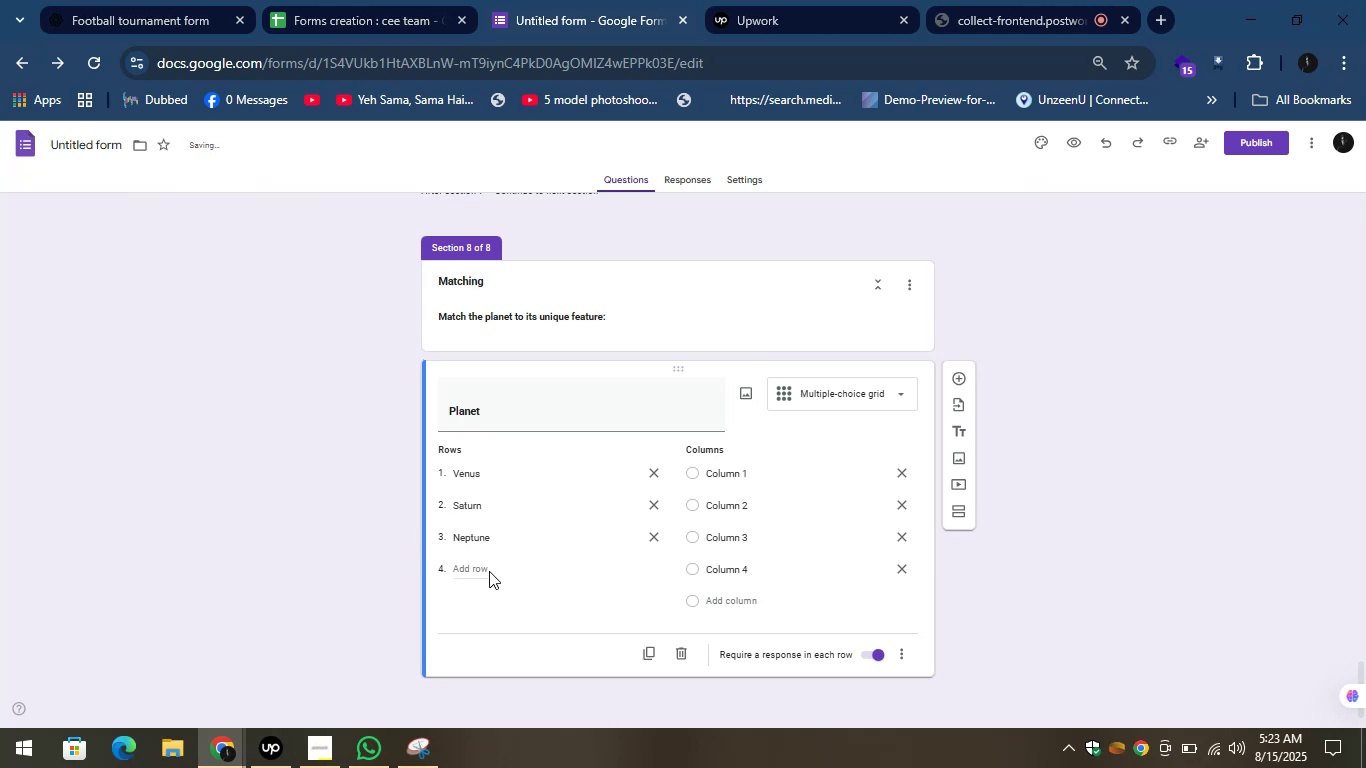 
hold_key(key=ControlLeft, duration=0.37)
 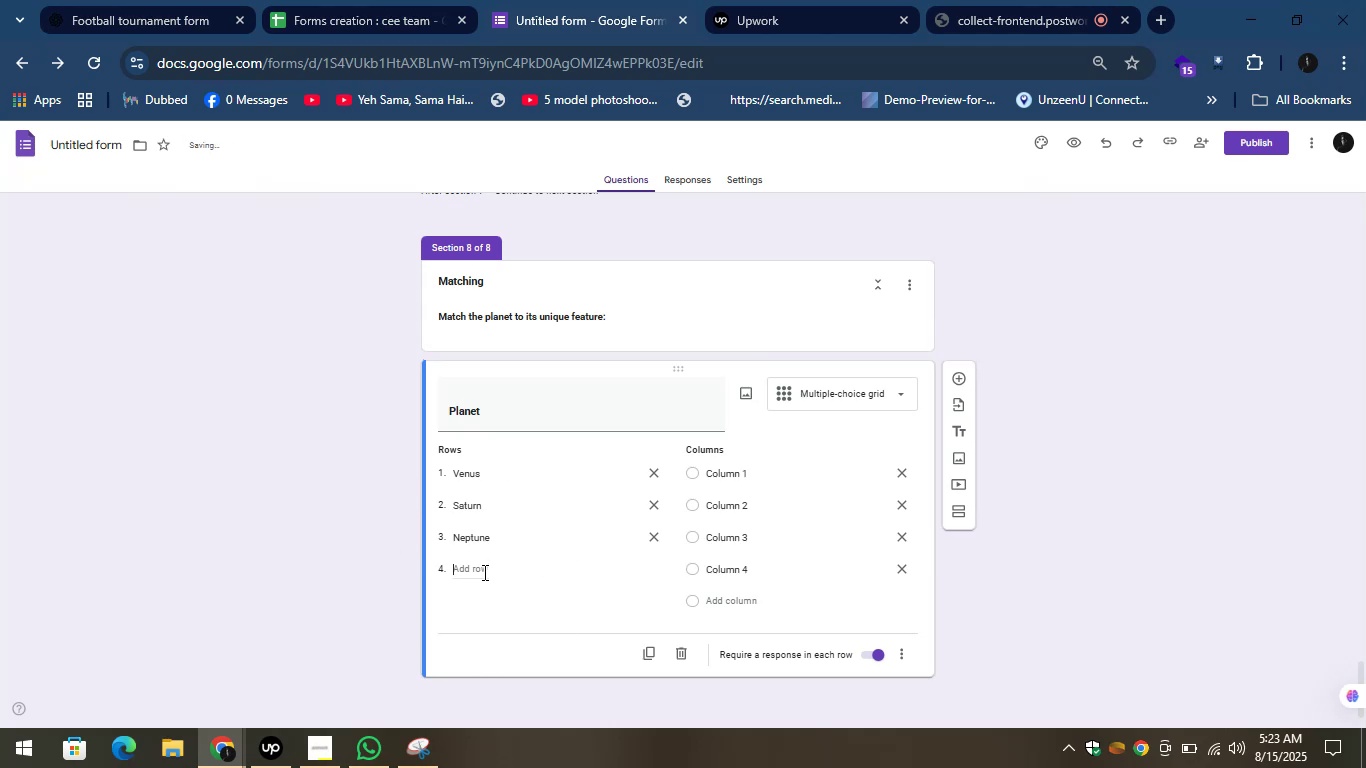 
key(Control+V)
 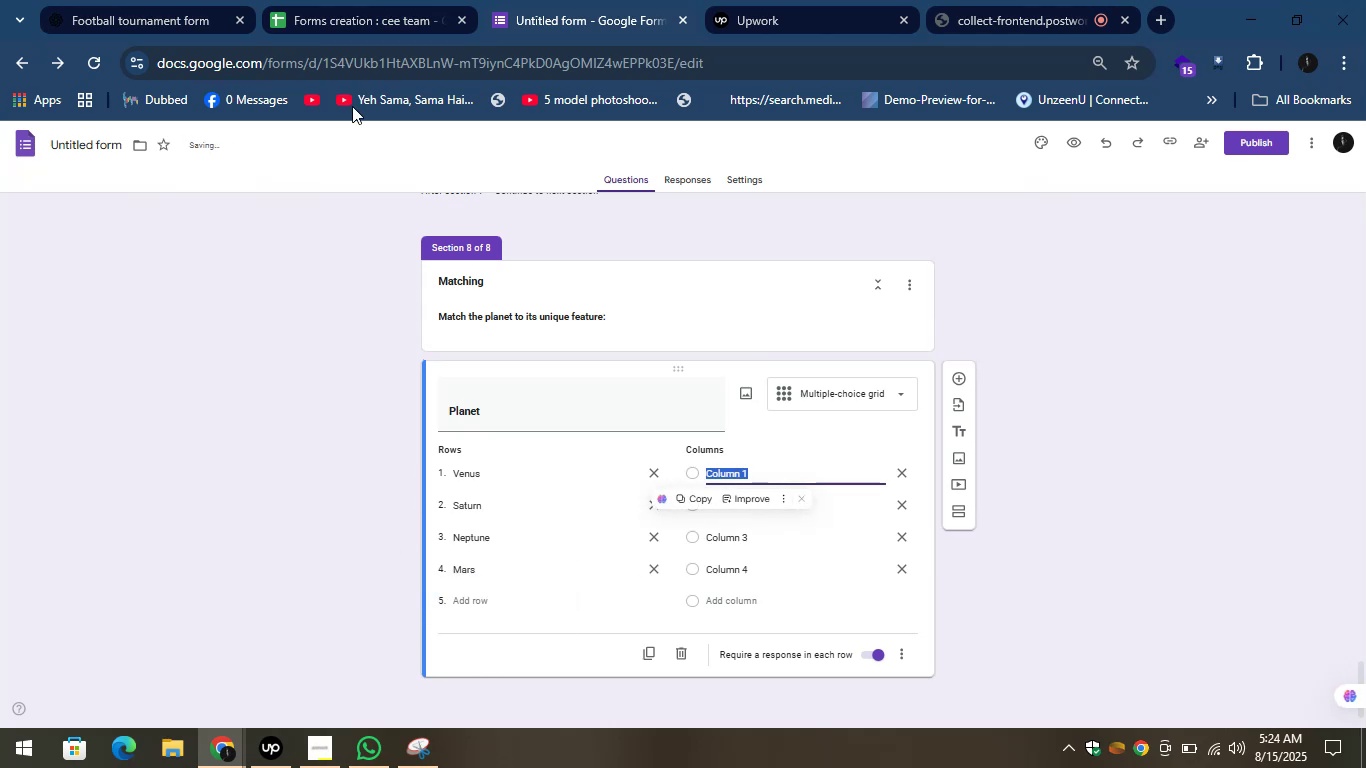 
left_click([173, 0])
 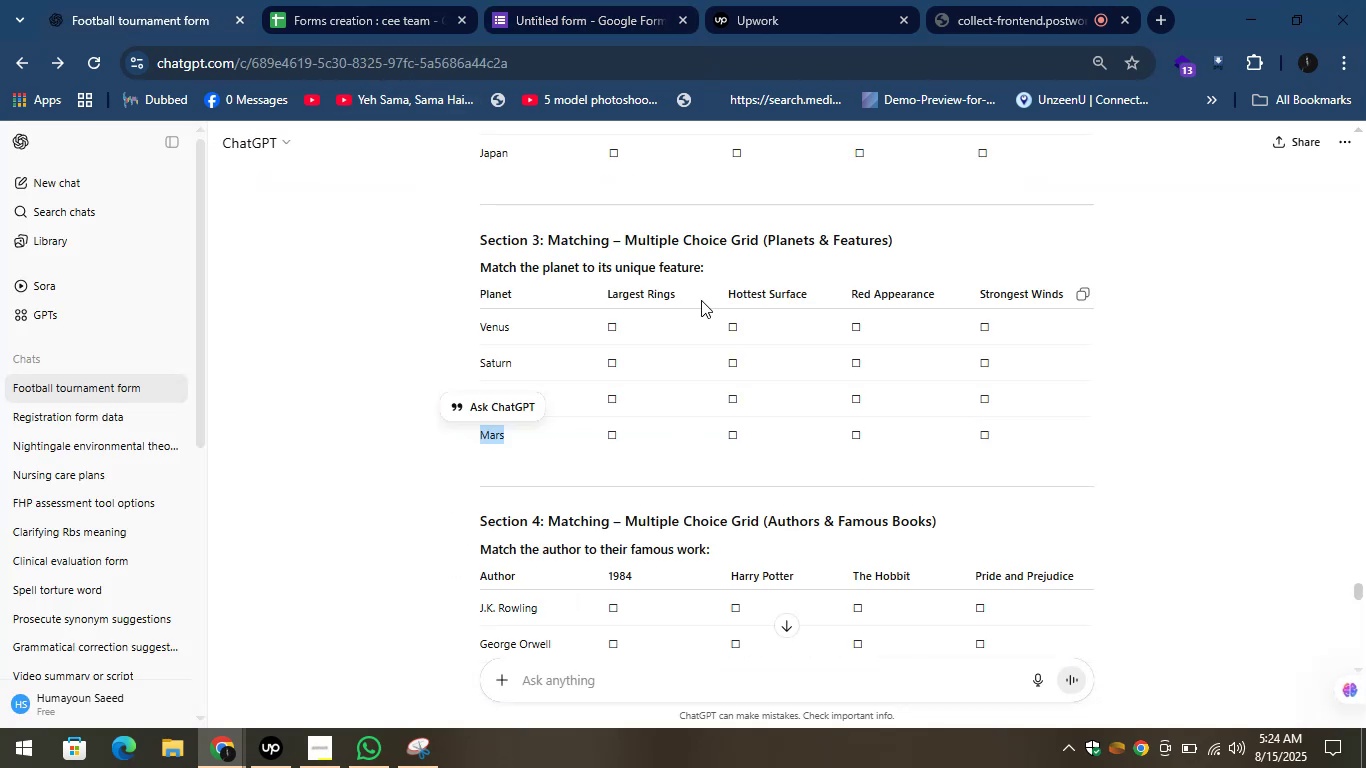 
left_click_drag(start_coordinate=[687, 297], to_coordinate=[606, 300])
 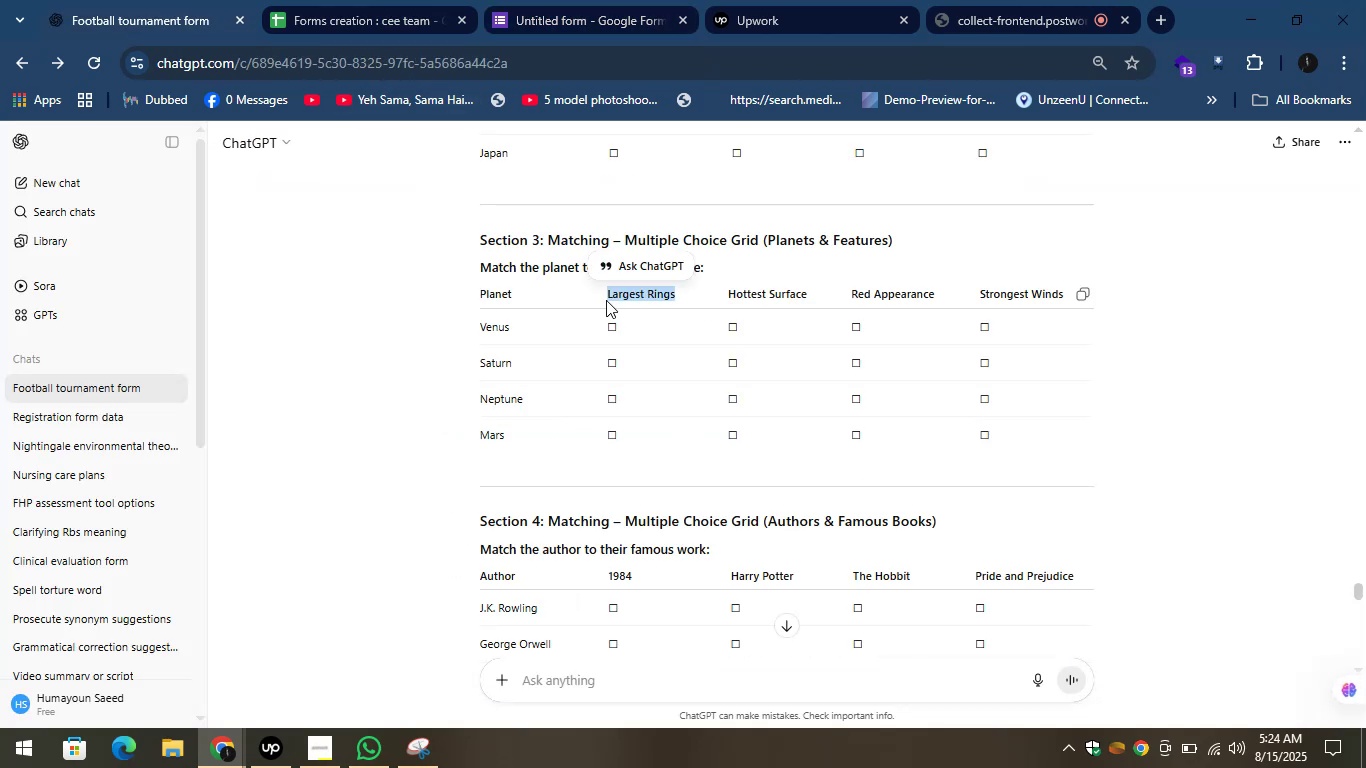 
key(Control+C)
 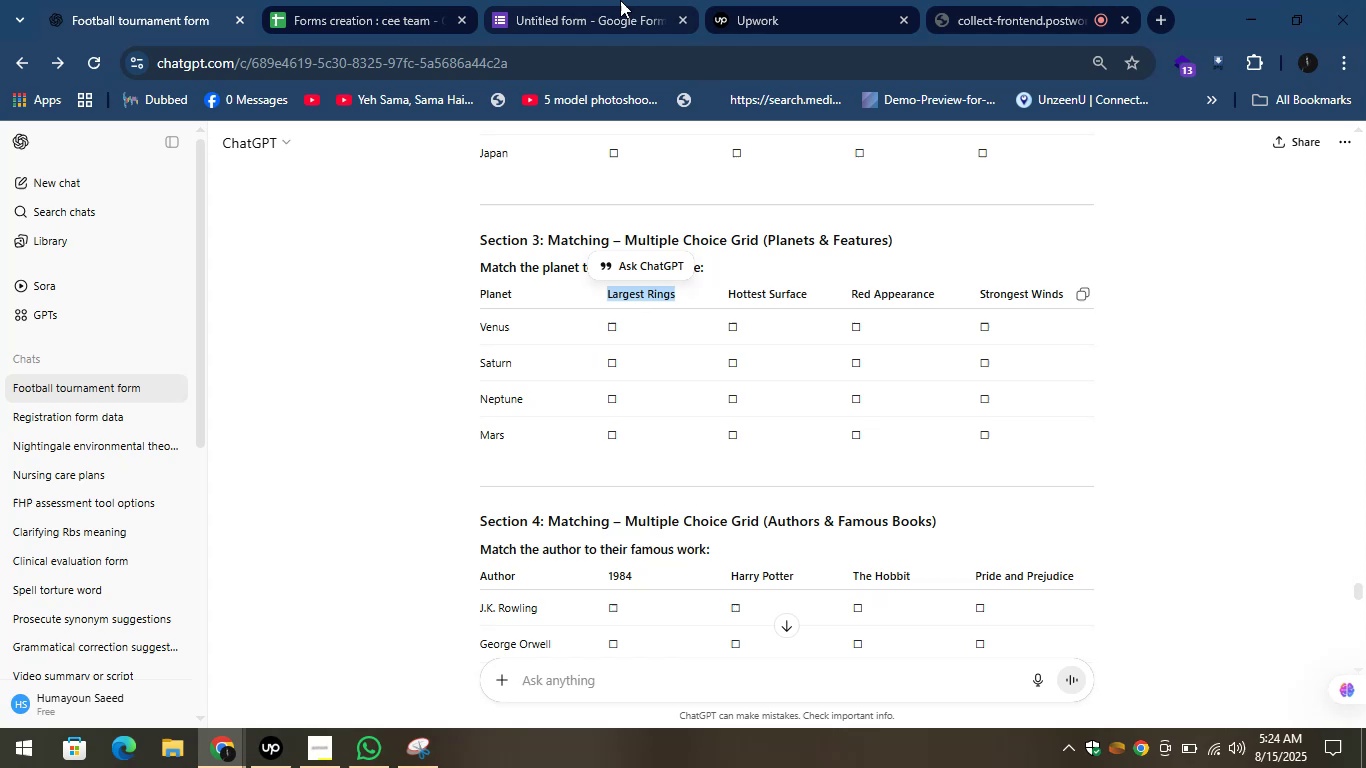 
left_click([620, 0])
 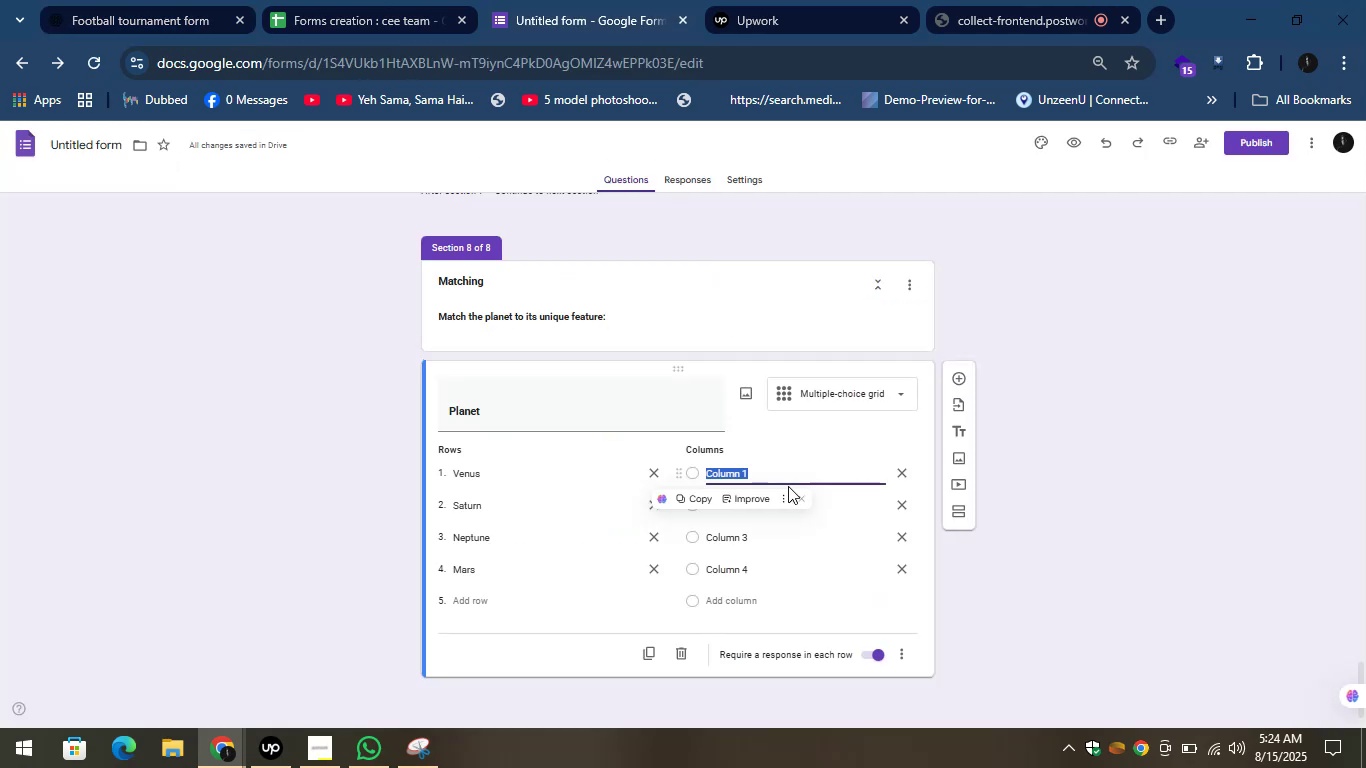 
hold_key(key=ControlLeft, duration=0.42)
 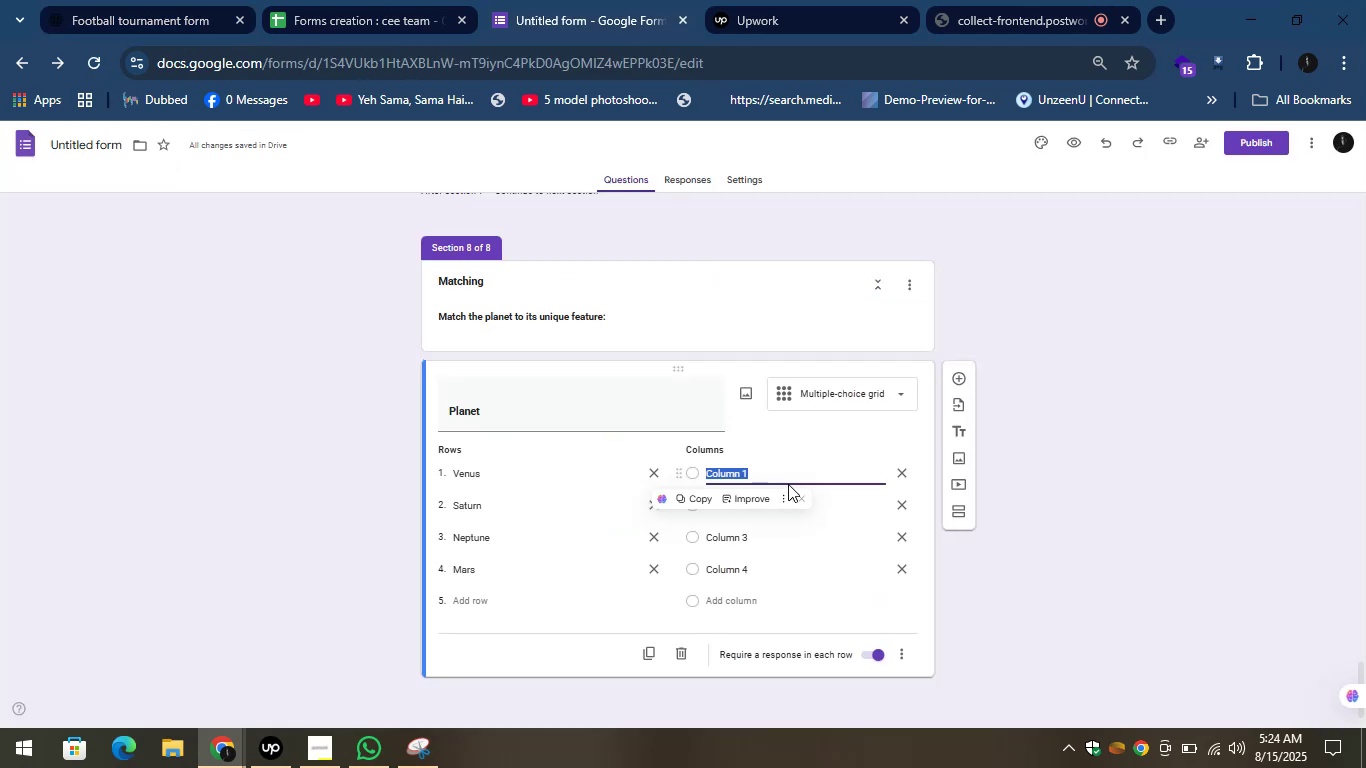 
key(Control+V)
 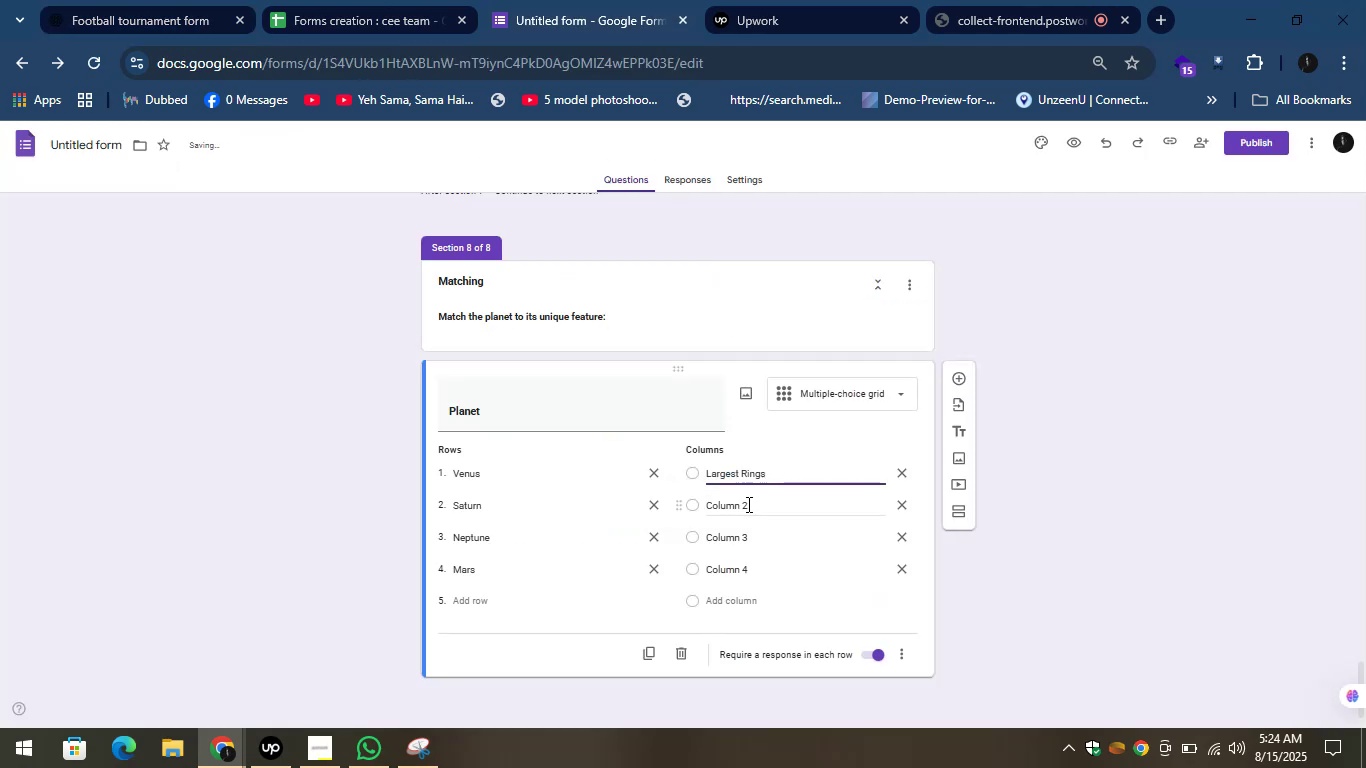 
left_click([747, 503])
 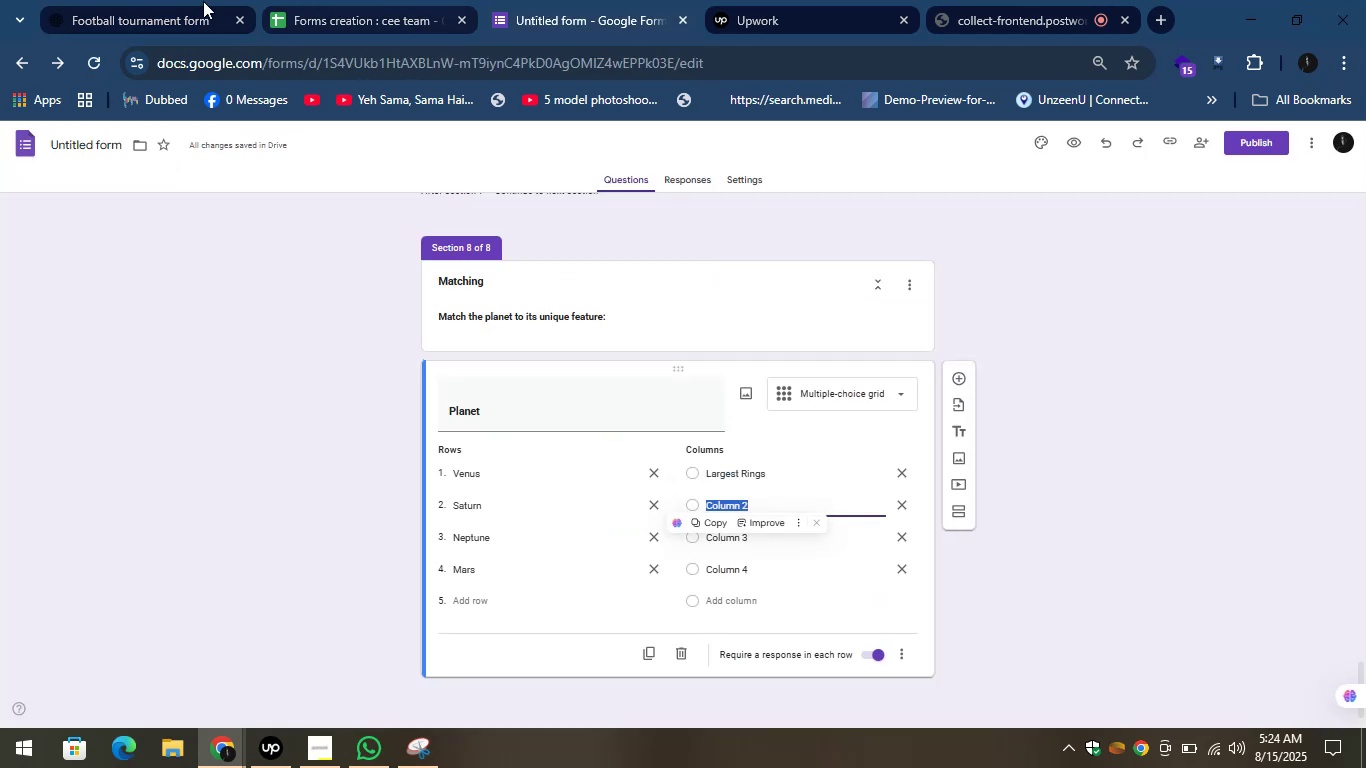 
left_click([164, 0])
 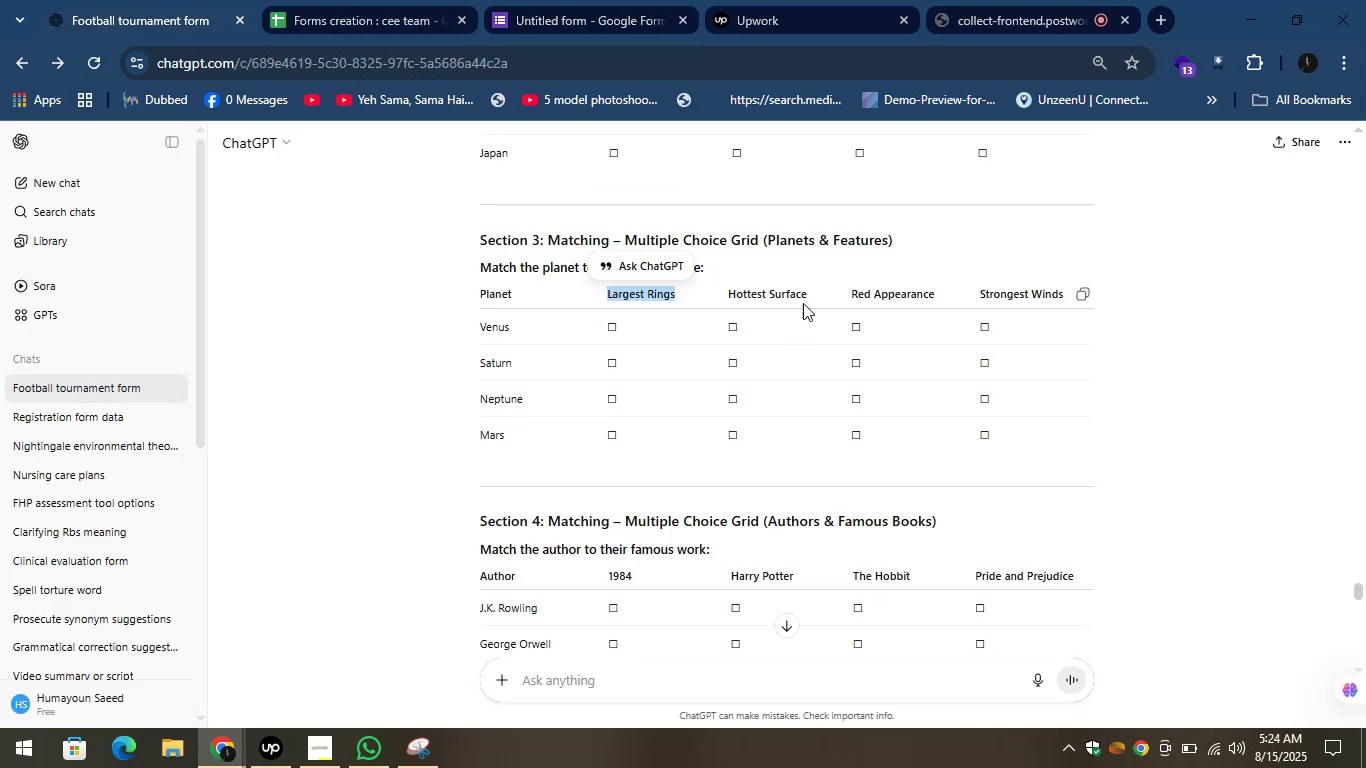 
left_click_drag(start_coordinate=[816, 293], to_coordinate=[728, 297])
 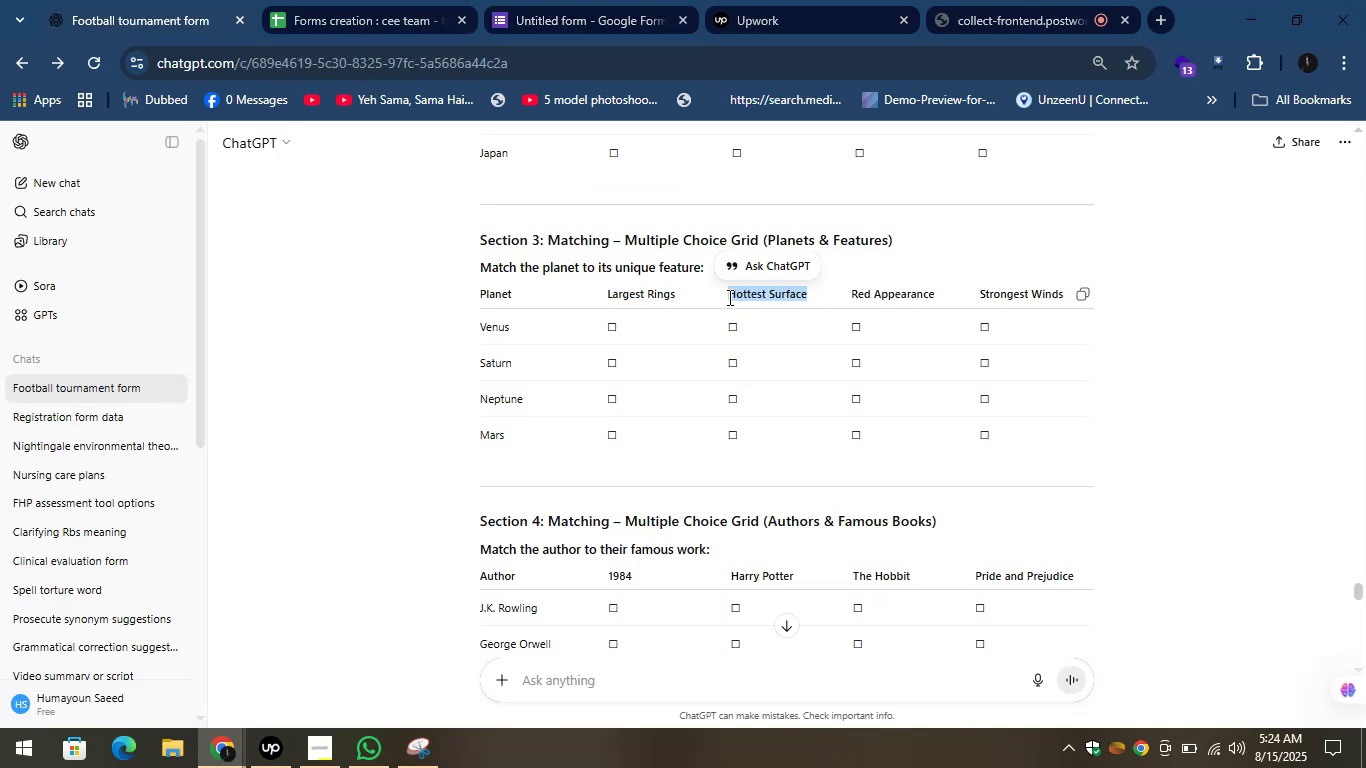 
key(Control+C)
 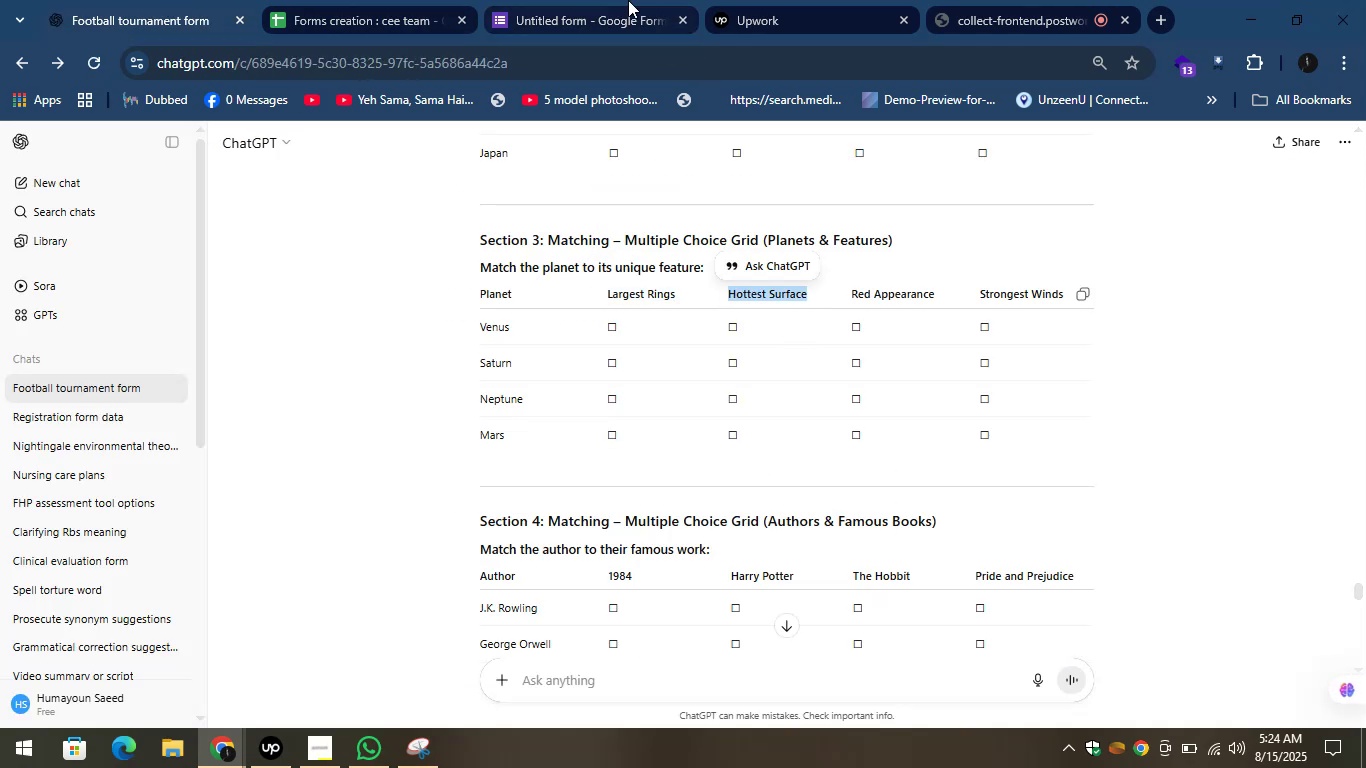 
key(Space)
 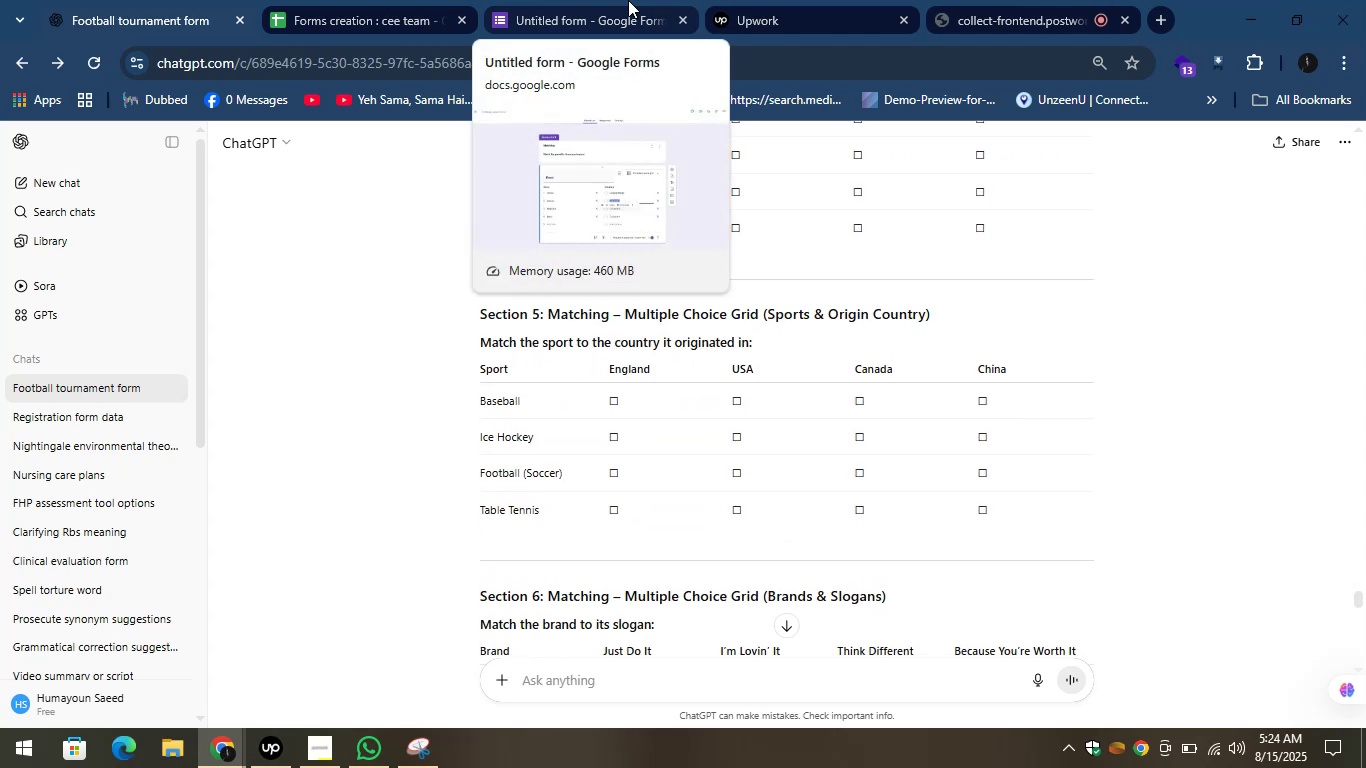 
key(Space)
 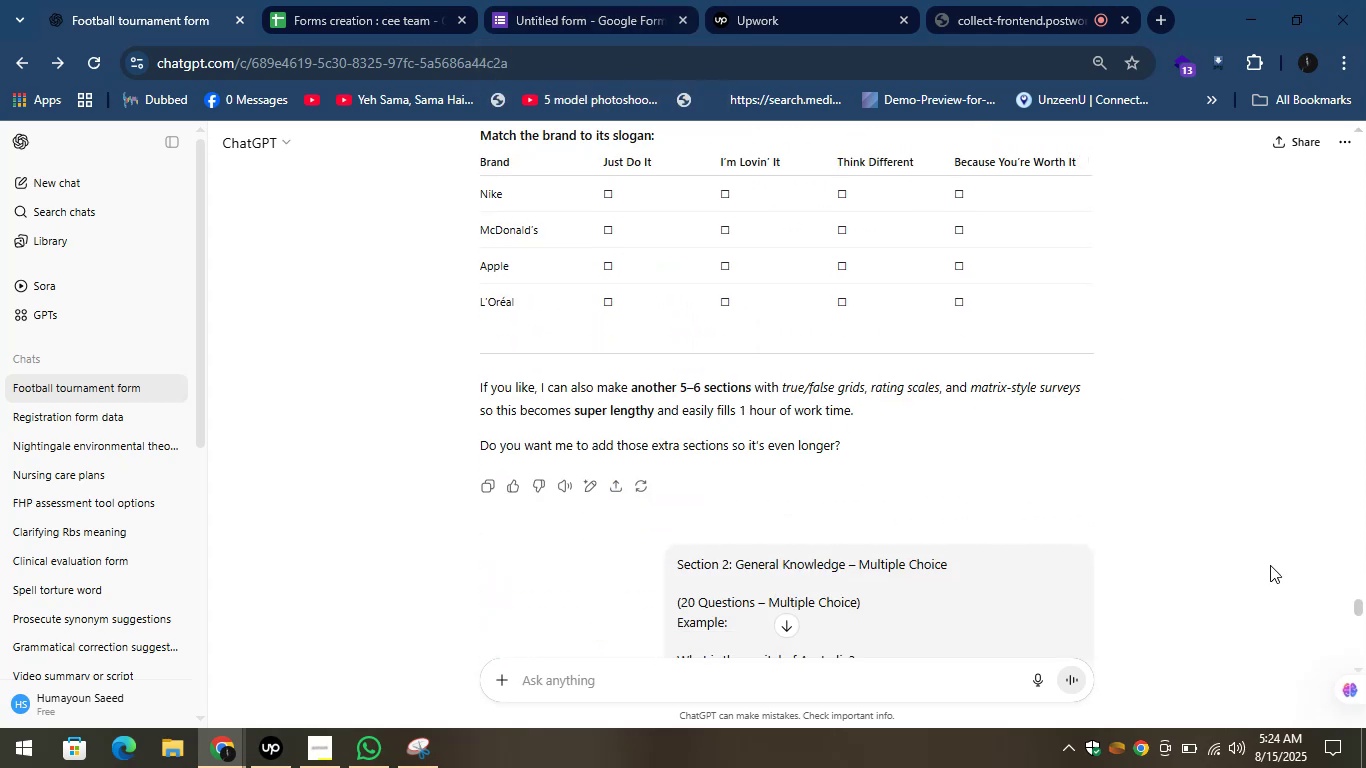 
hold_key(key=Space, duration=0.34)
 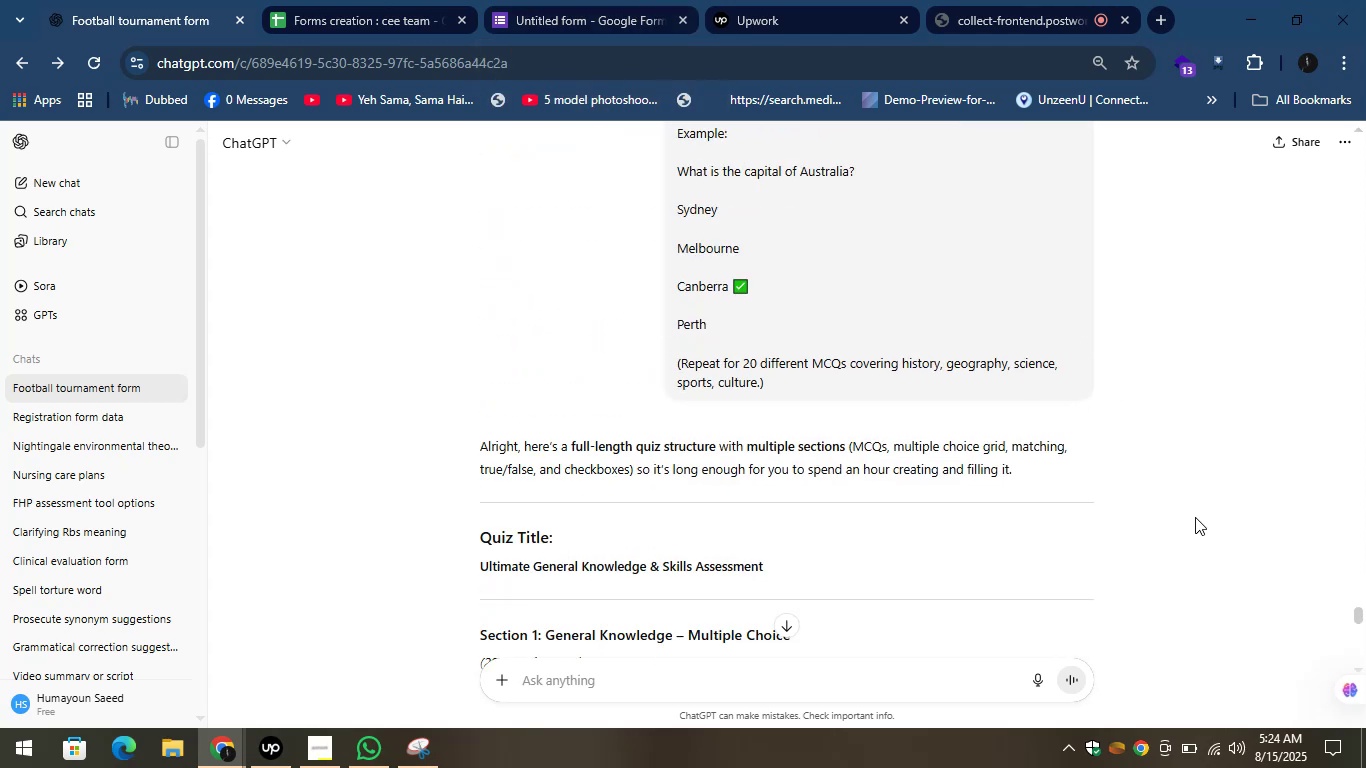 
scroll: coordinate [692, 355], scroll_direction: down, amount: 32.0
 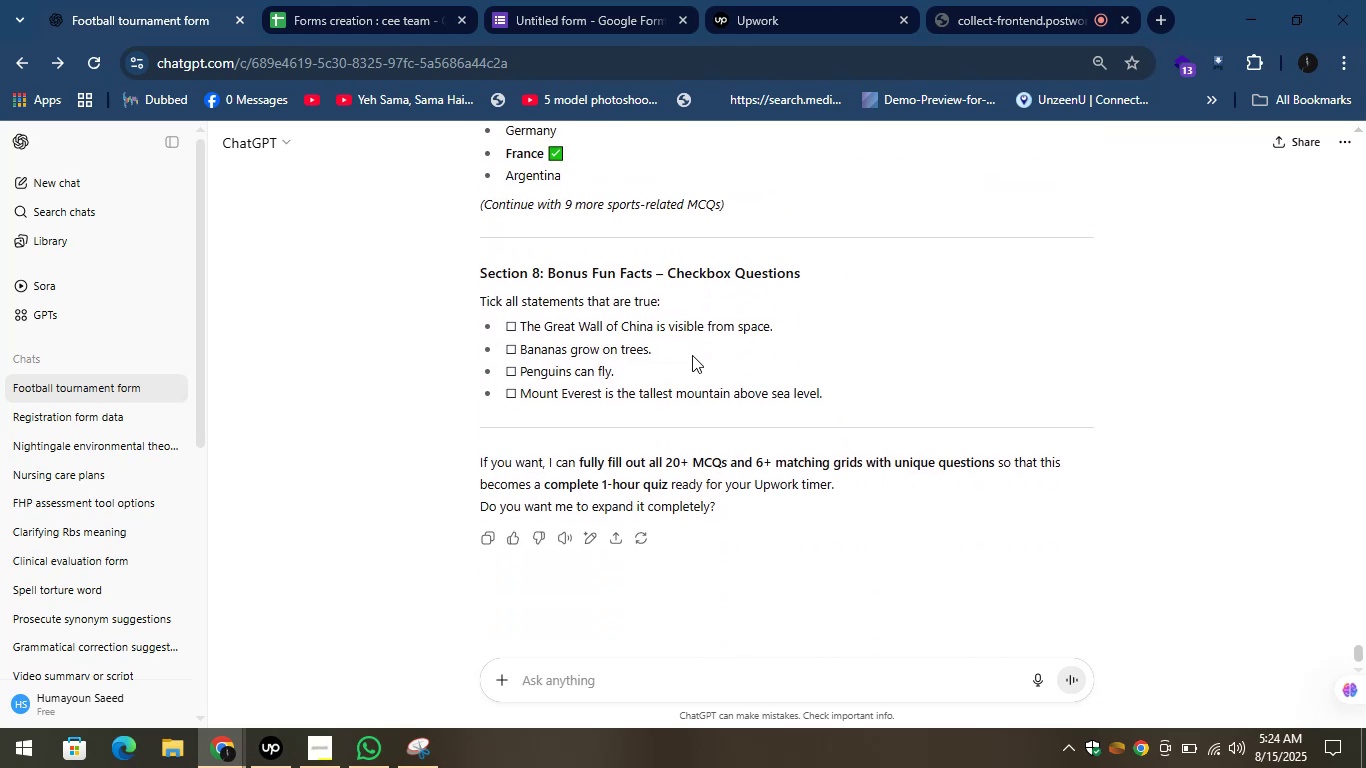 
scroll: coordinate [690, 335], scroll_direction: up, amount: 9.0
 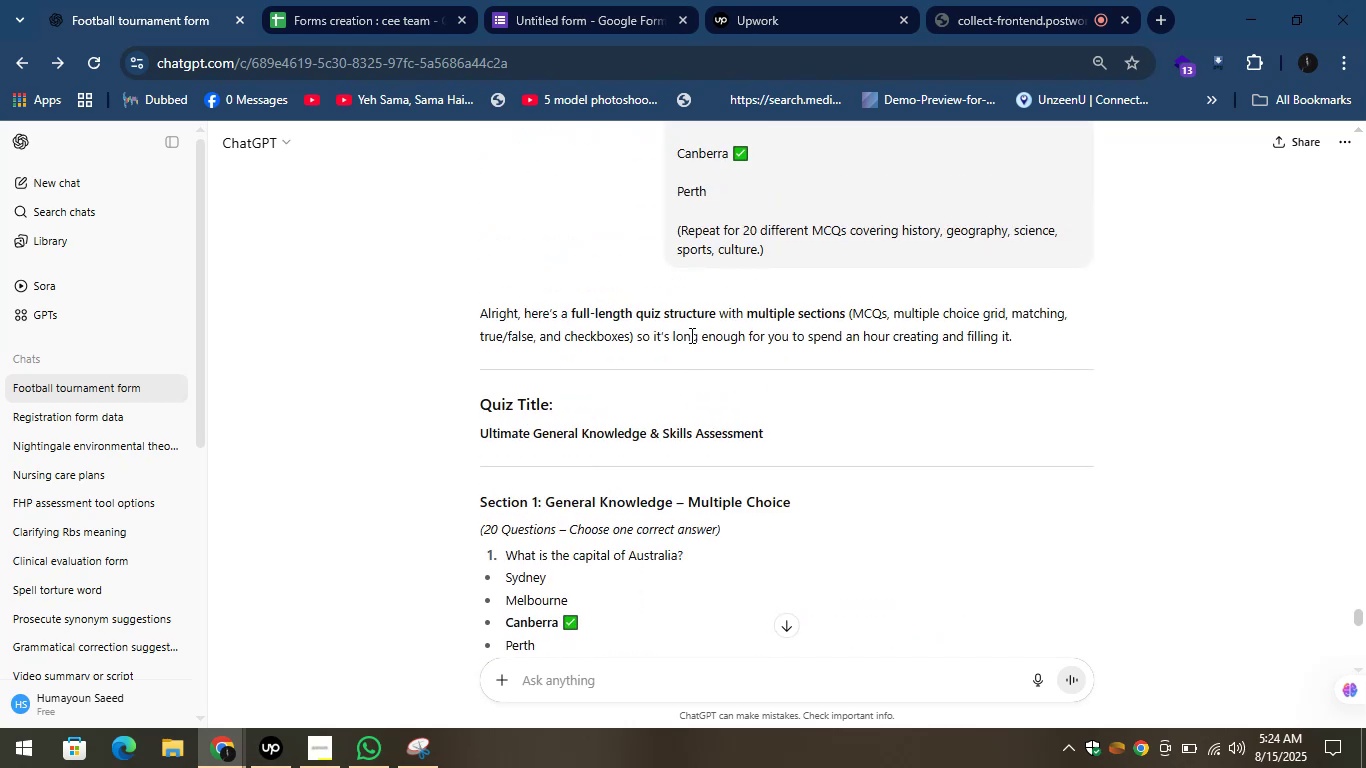 
scroll: coordinate [730, 365], scroll_direction: down, amount: 29.0
 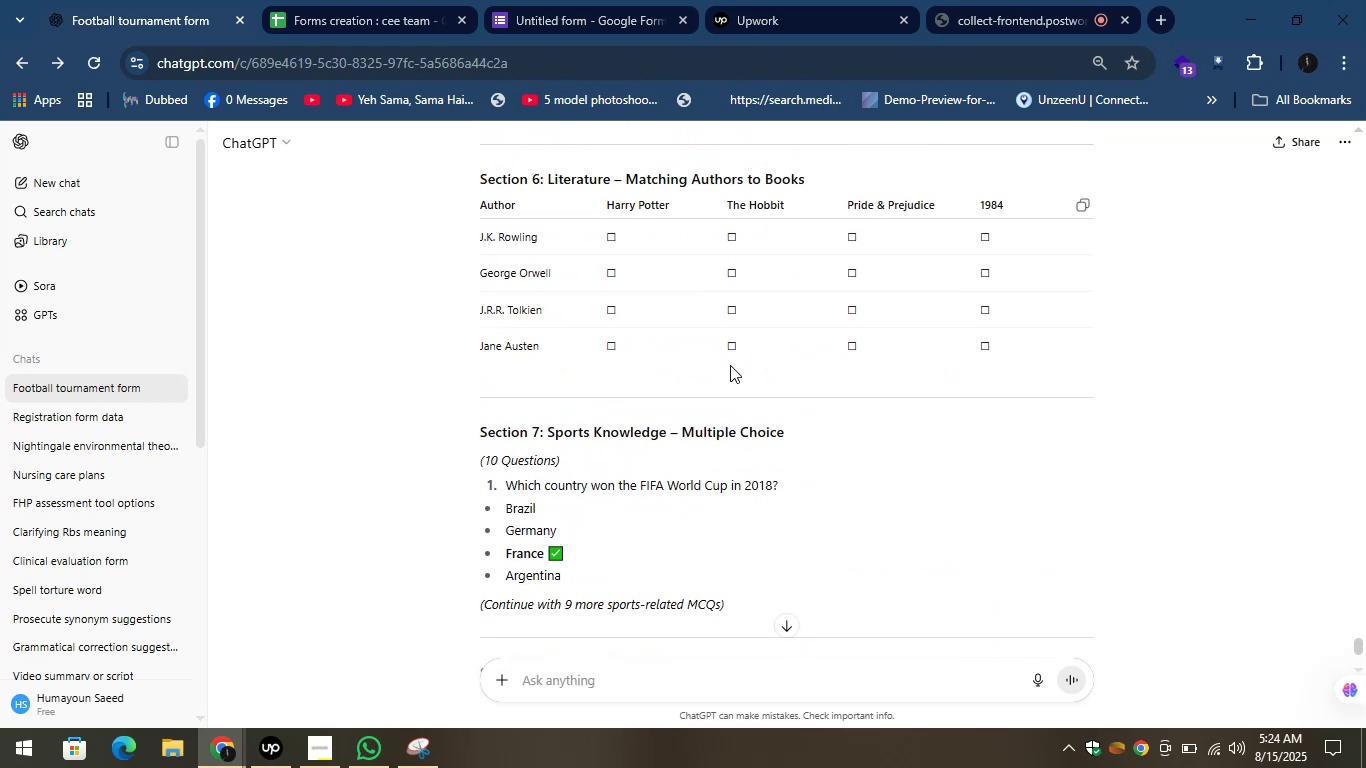 
scroll: coordinate [758, 411], scroll_direction: up, amount: 34.0
 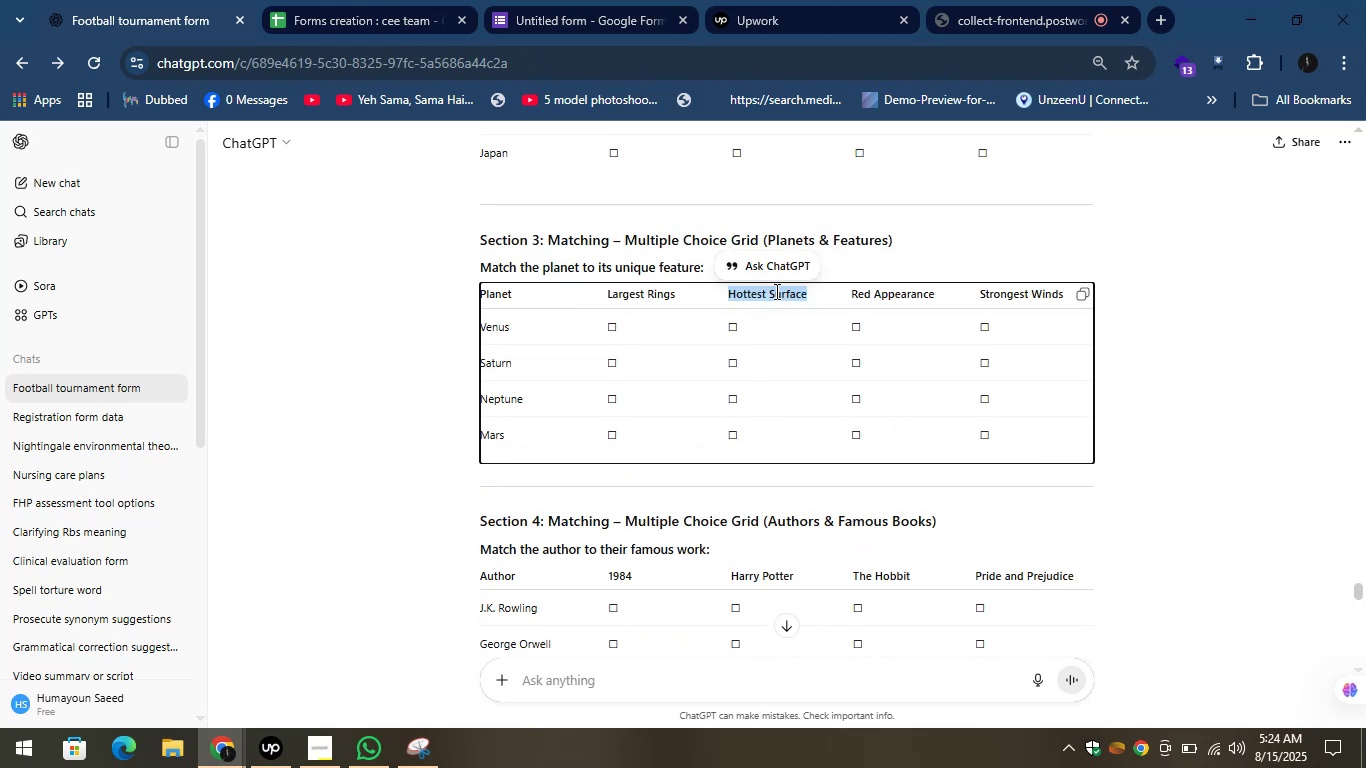 
right_click([775, 292])
 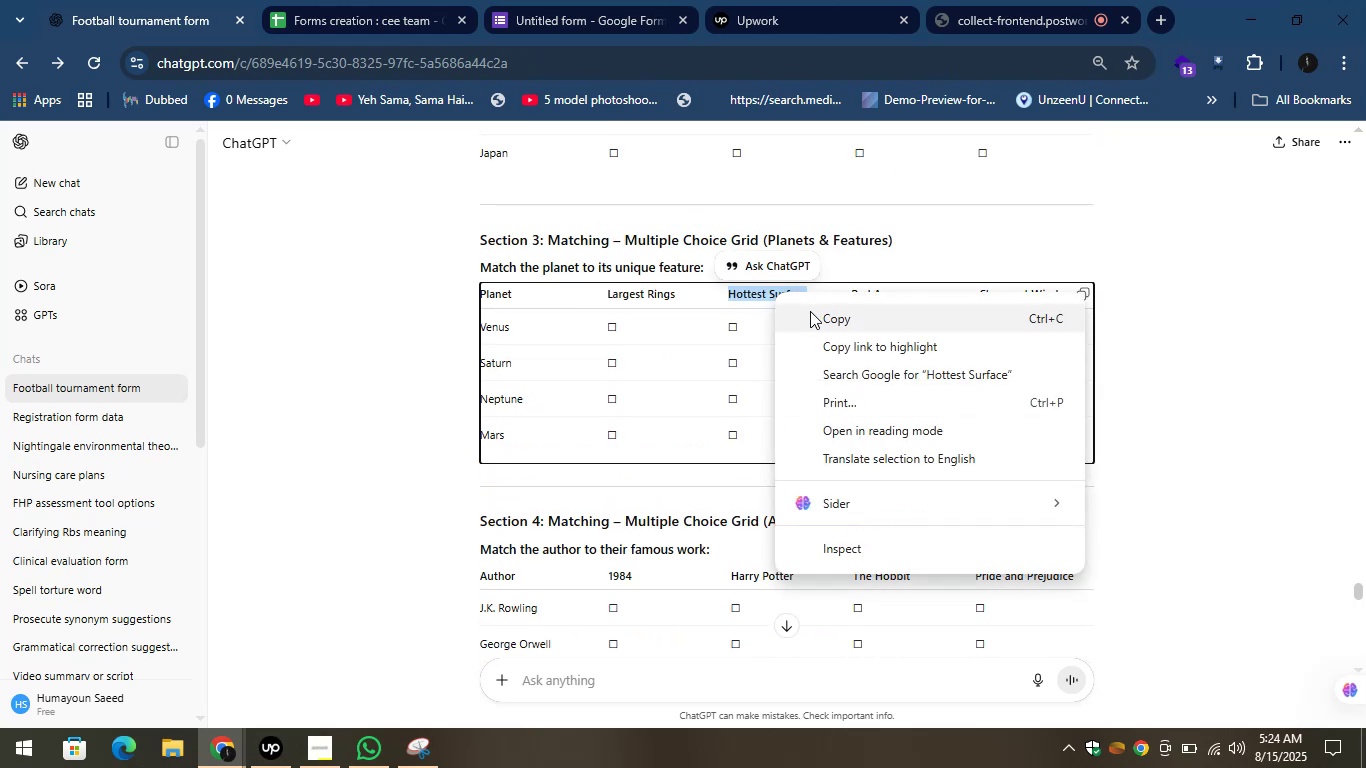 
left_click([811, 310])
 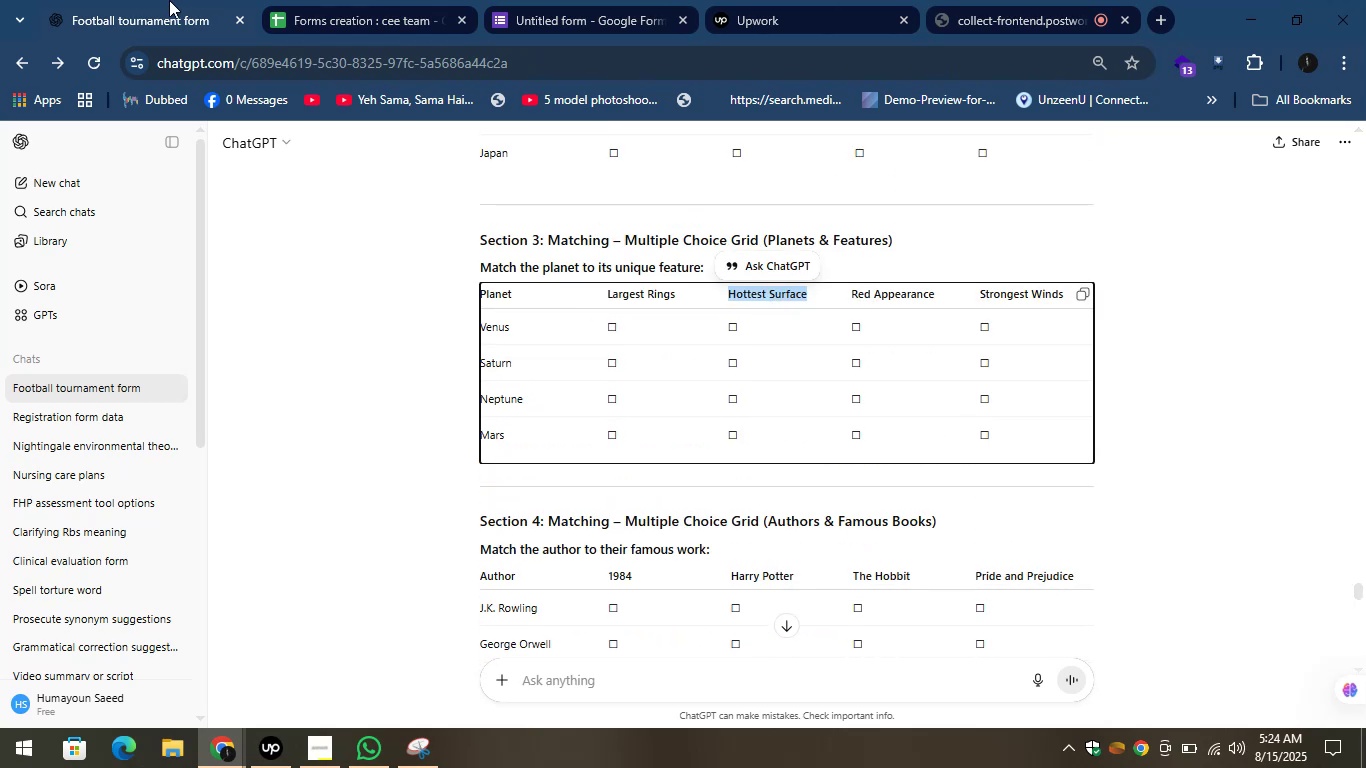 
left_click([169, 0])
 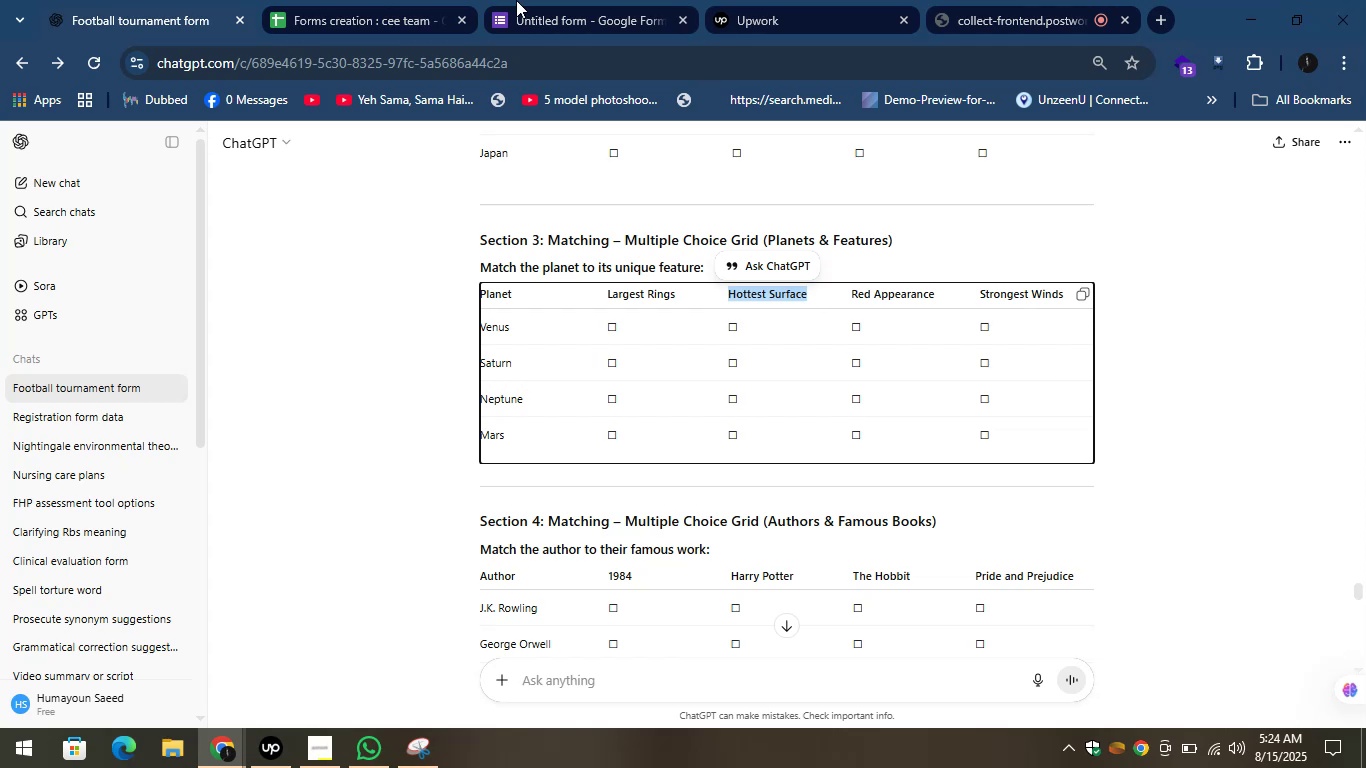 
left_click([548, 0])
 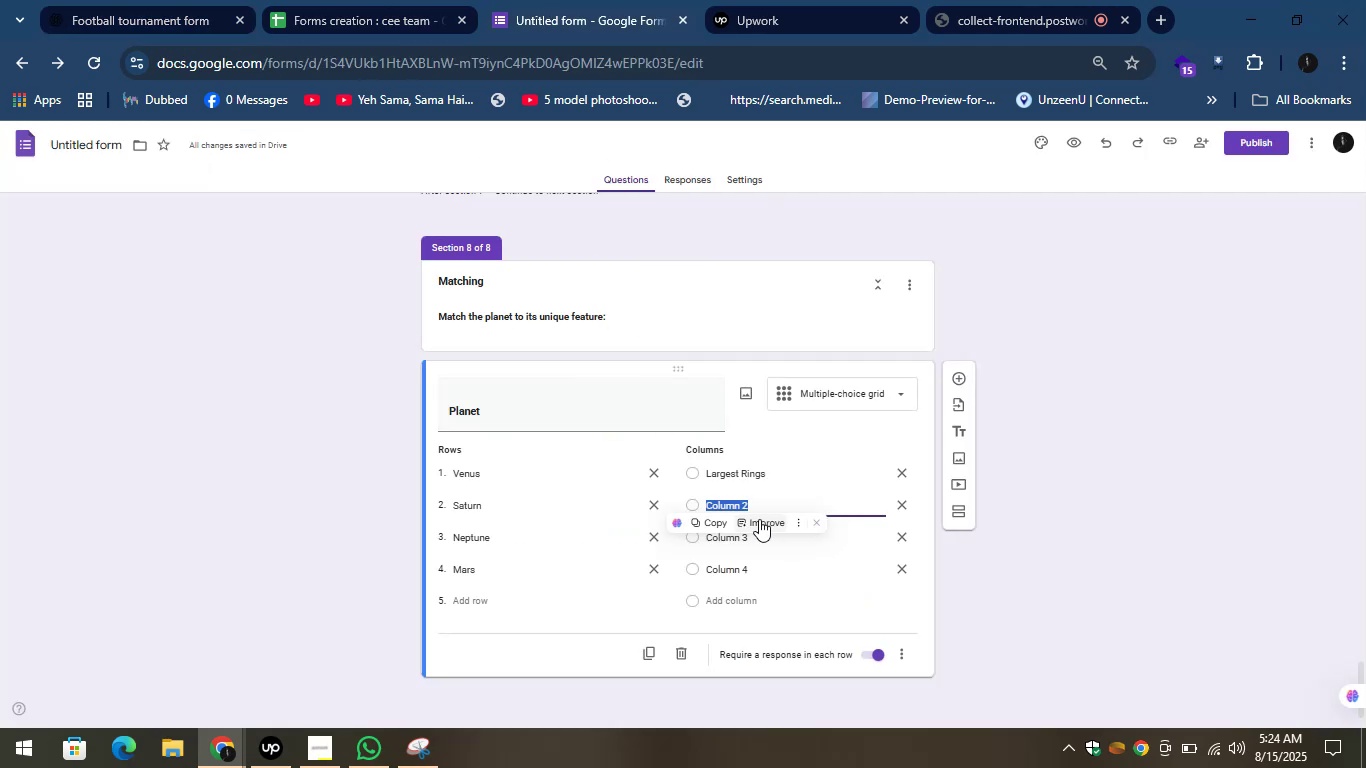 
key(Control+V)
 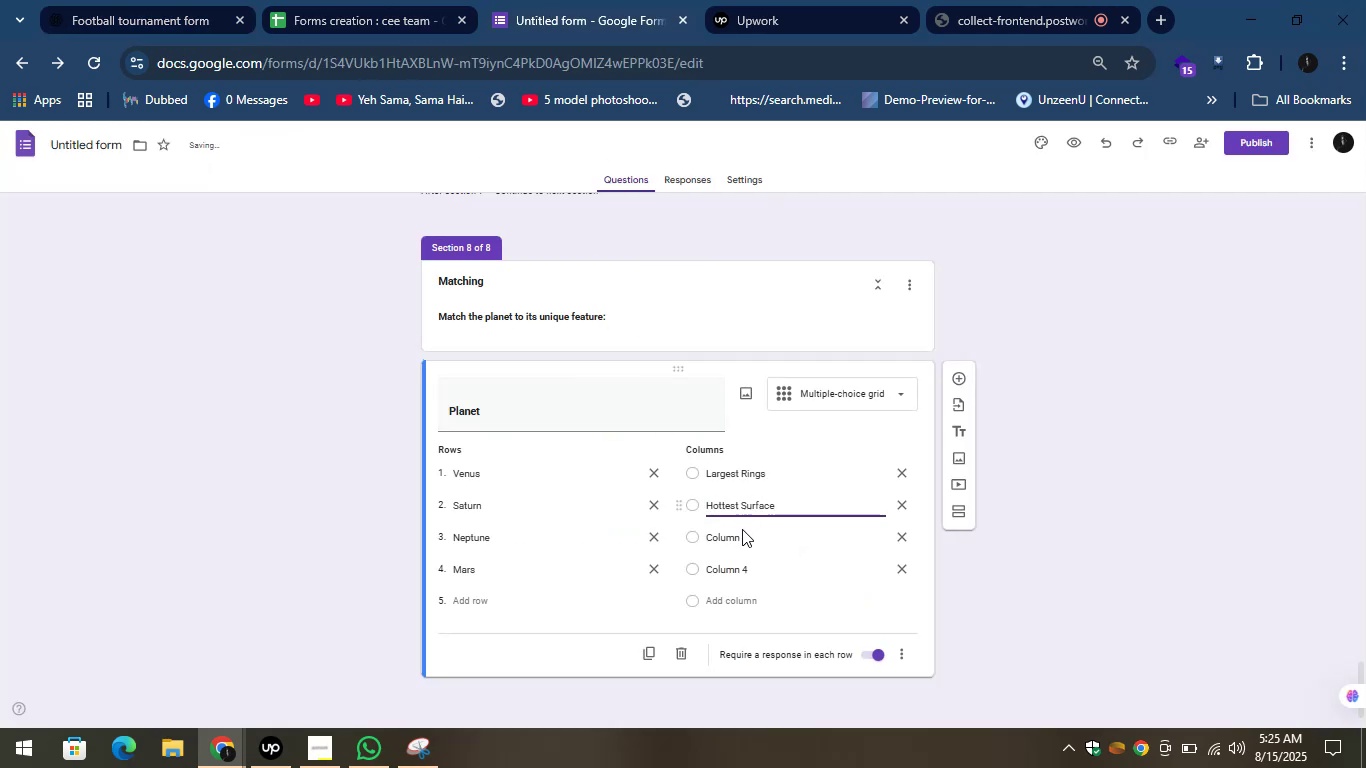 
left_click_drag(start_coordinate=[740, 530], to_coordinate=[730, 541])
 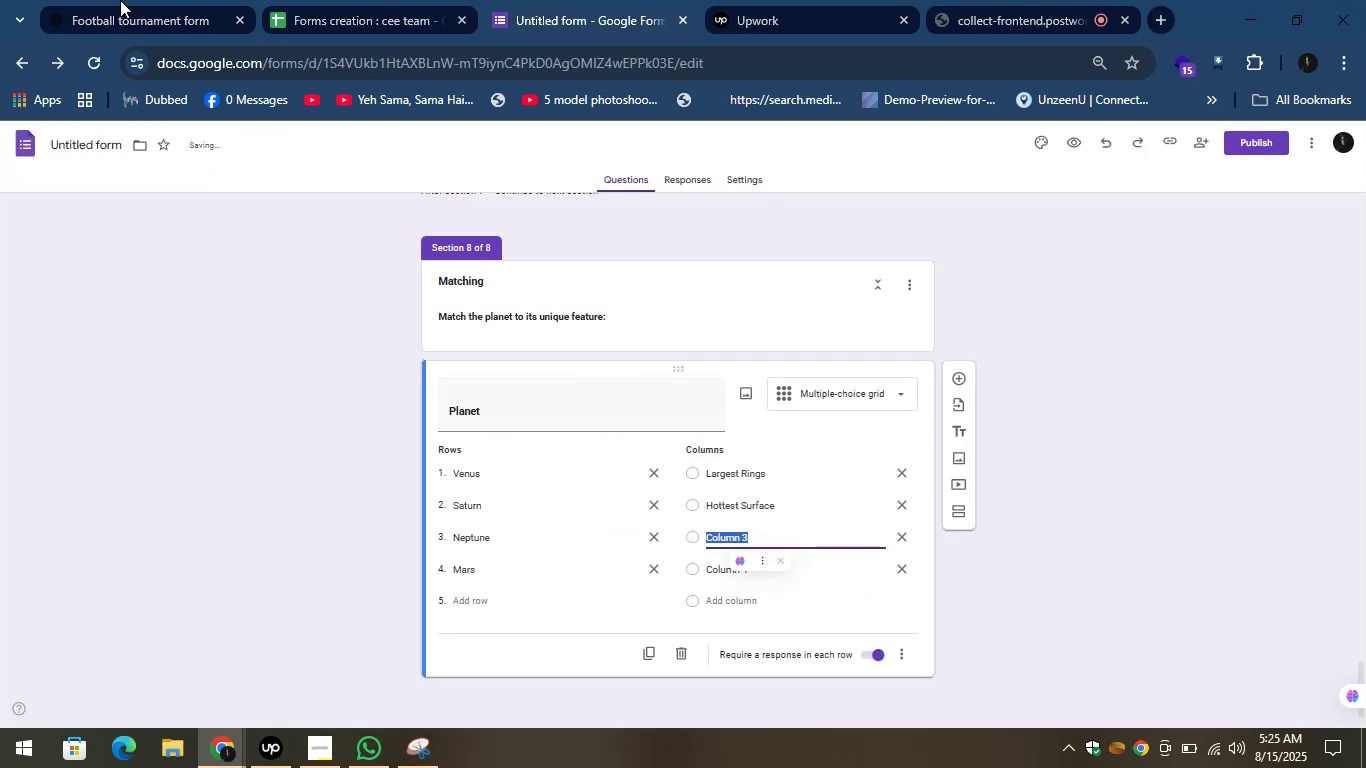 
left_click([93, 0])
 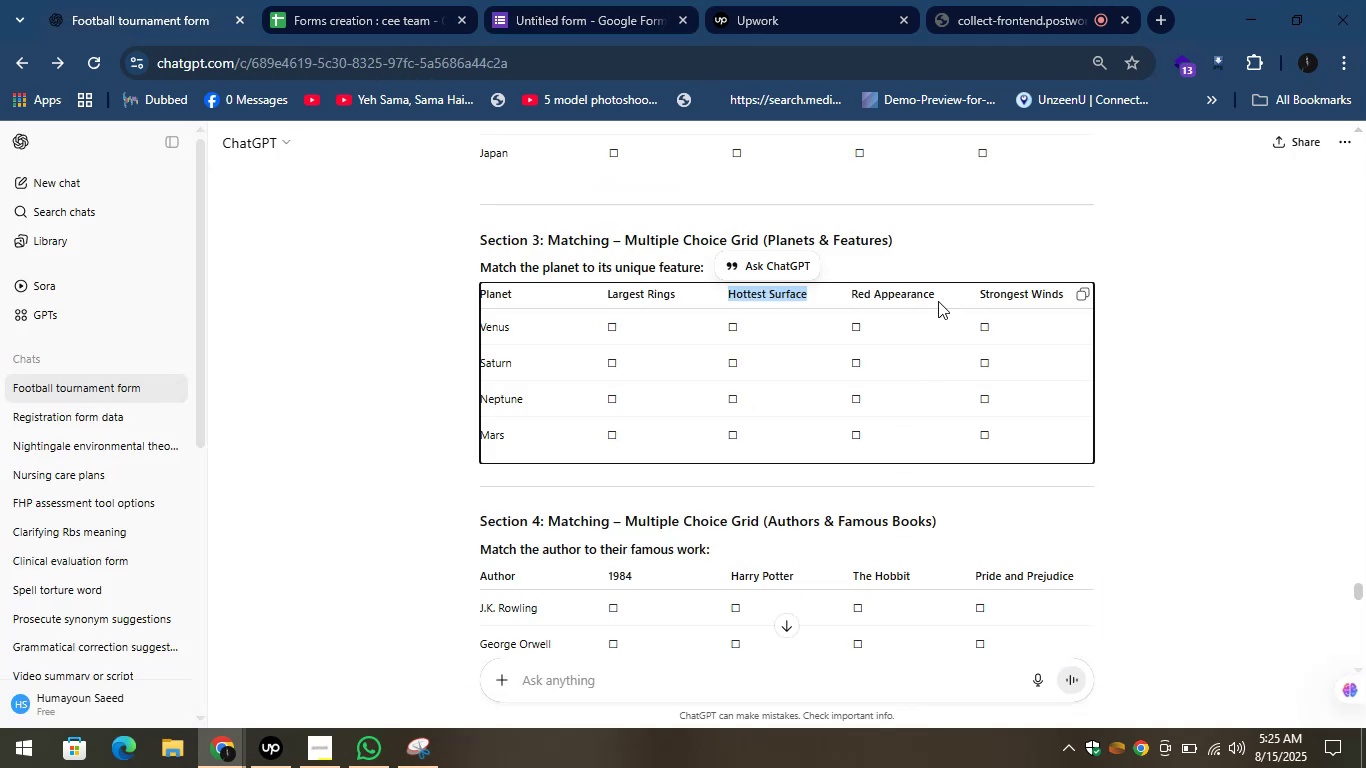 
left_click_drag(start_coordinate=[936, 293], to_coordinate=[854, 299])
 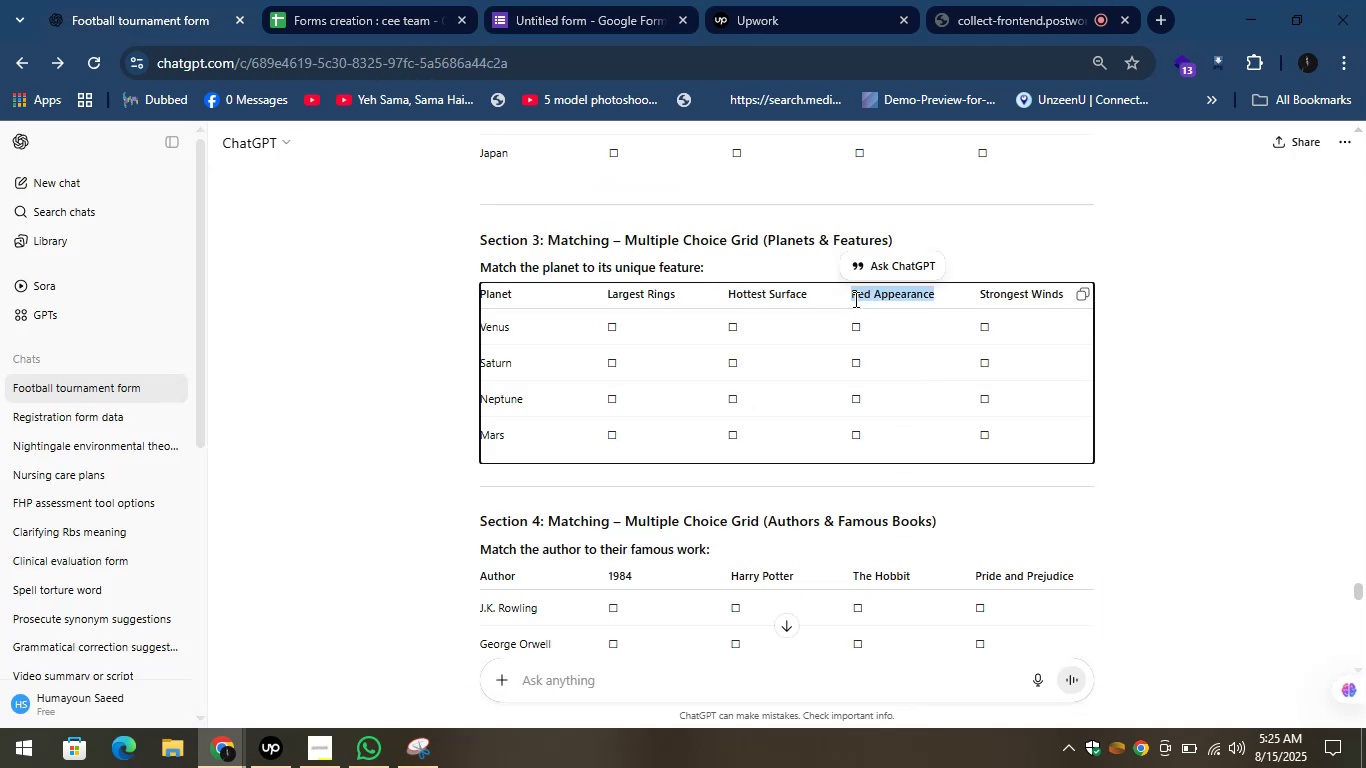 
key(Control+C)
 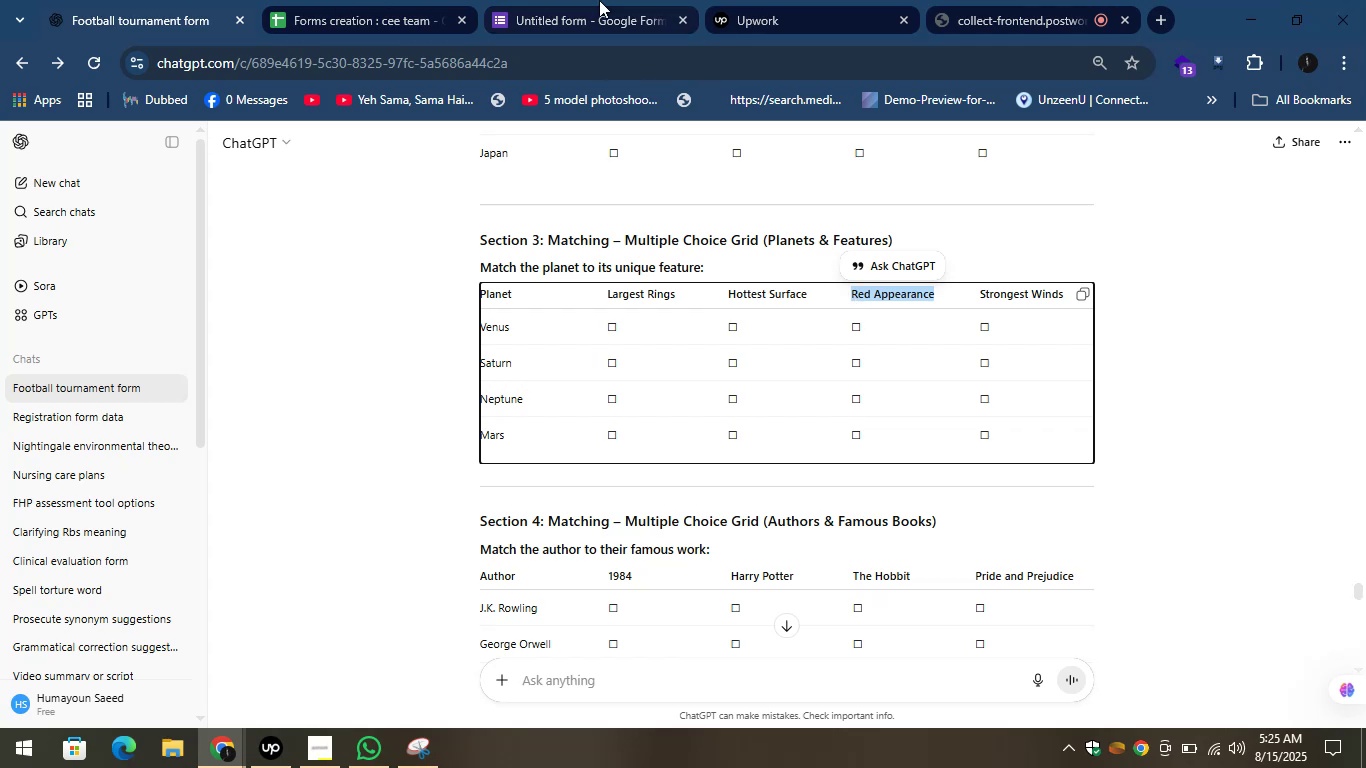 
left_click([602, 0])
 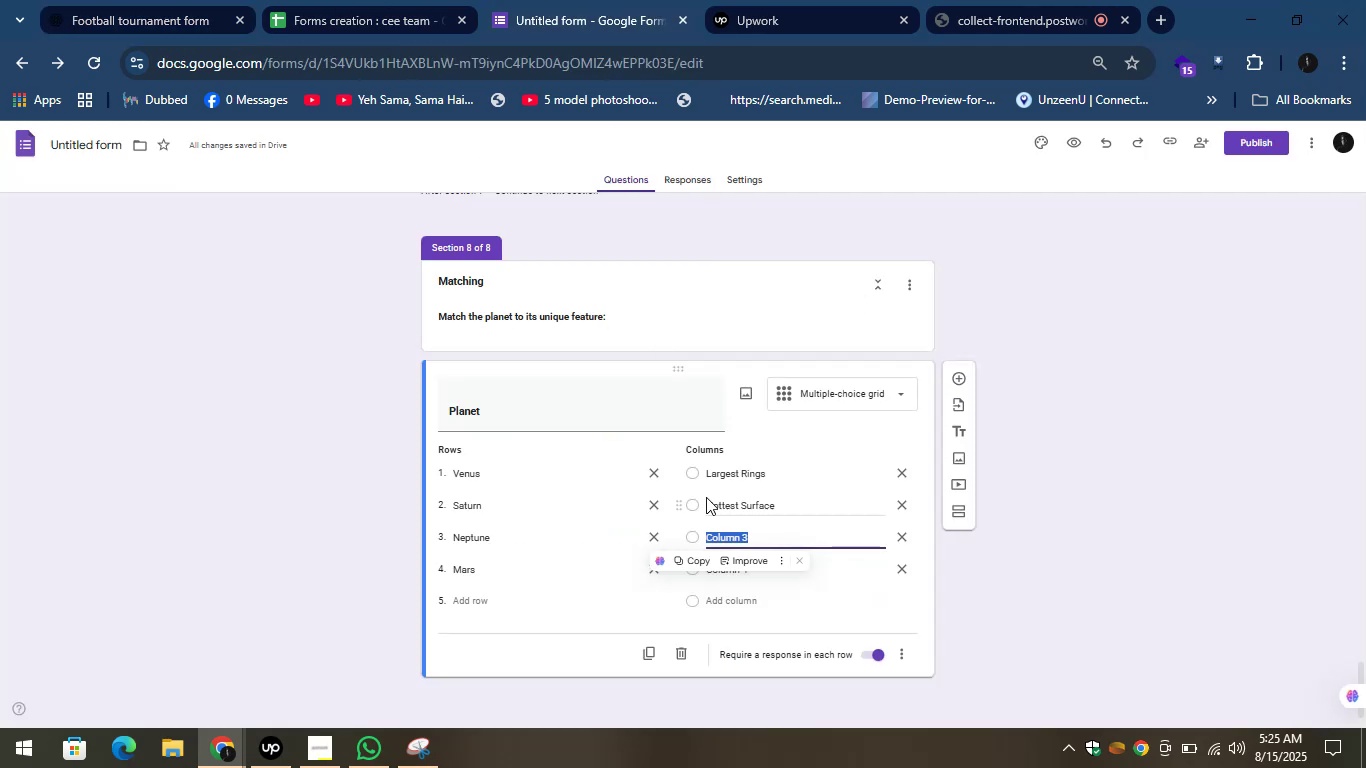 
key(Control+V)
 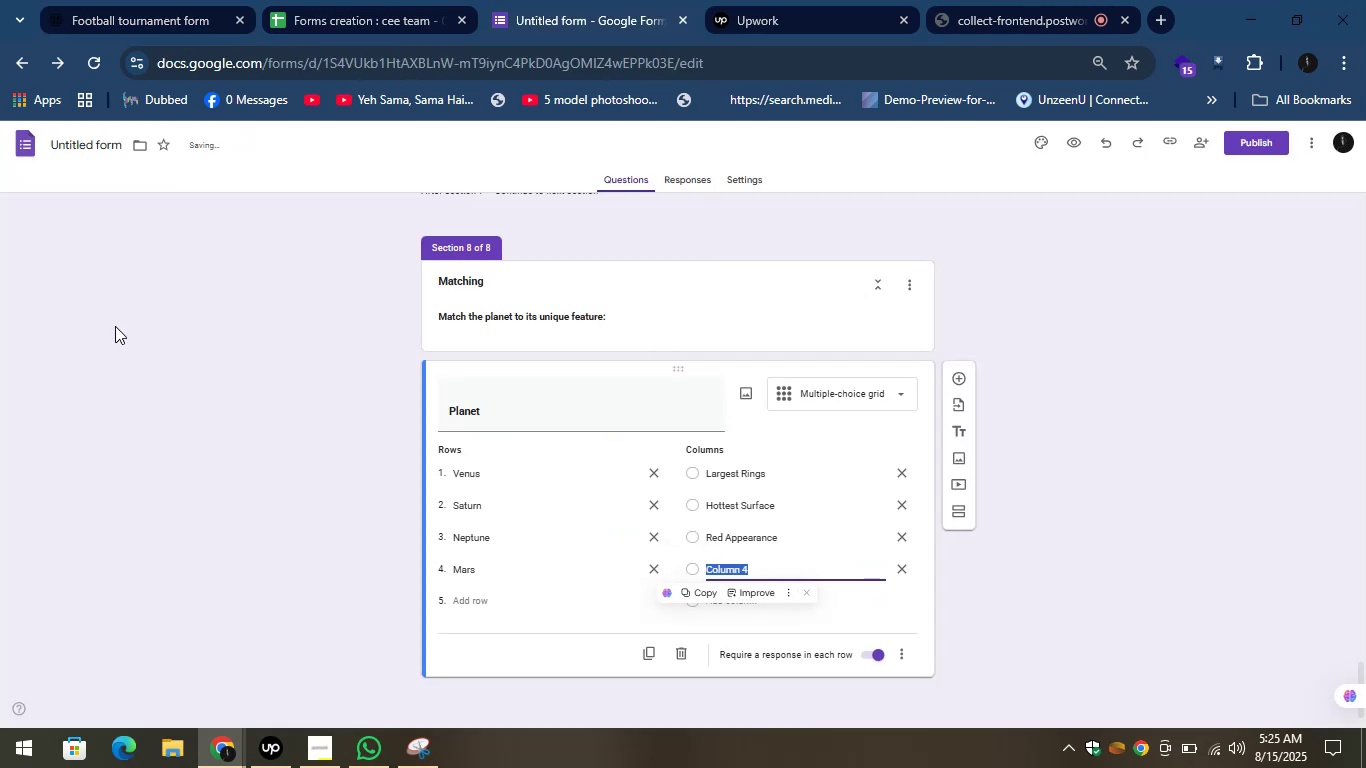 
left_click([91, 0])
 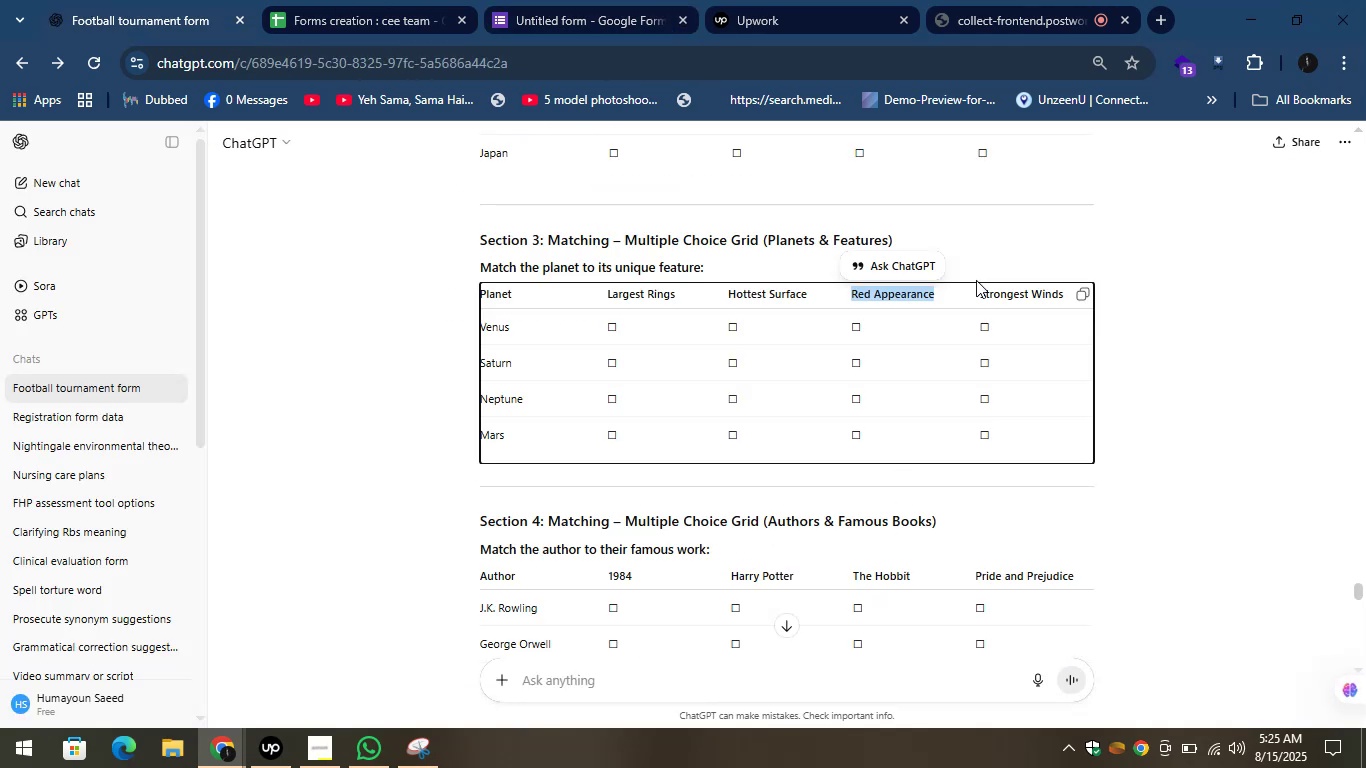 
left_click_drag(start_coordinate=[981, 295], to_coordinate=[1060, 304])
 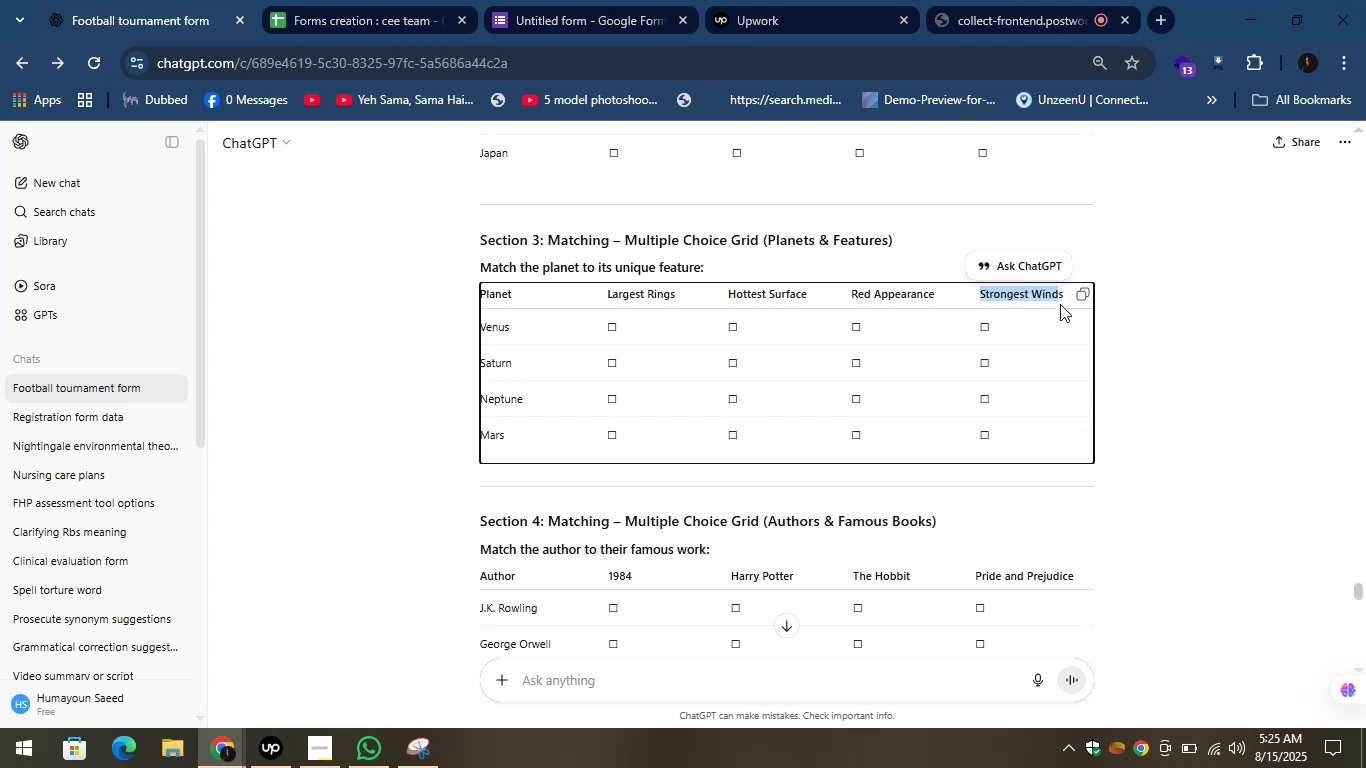 
hold_key(key=ControlLeft, duration=1.54)
 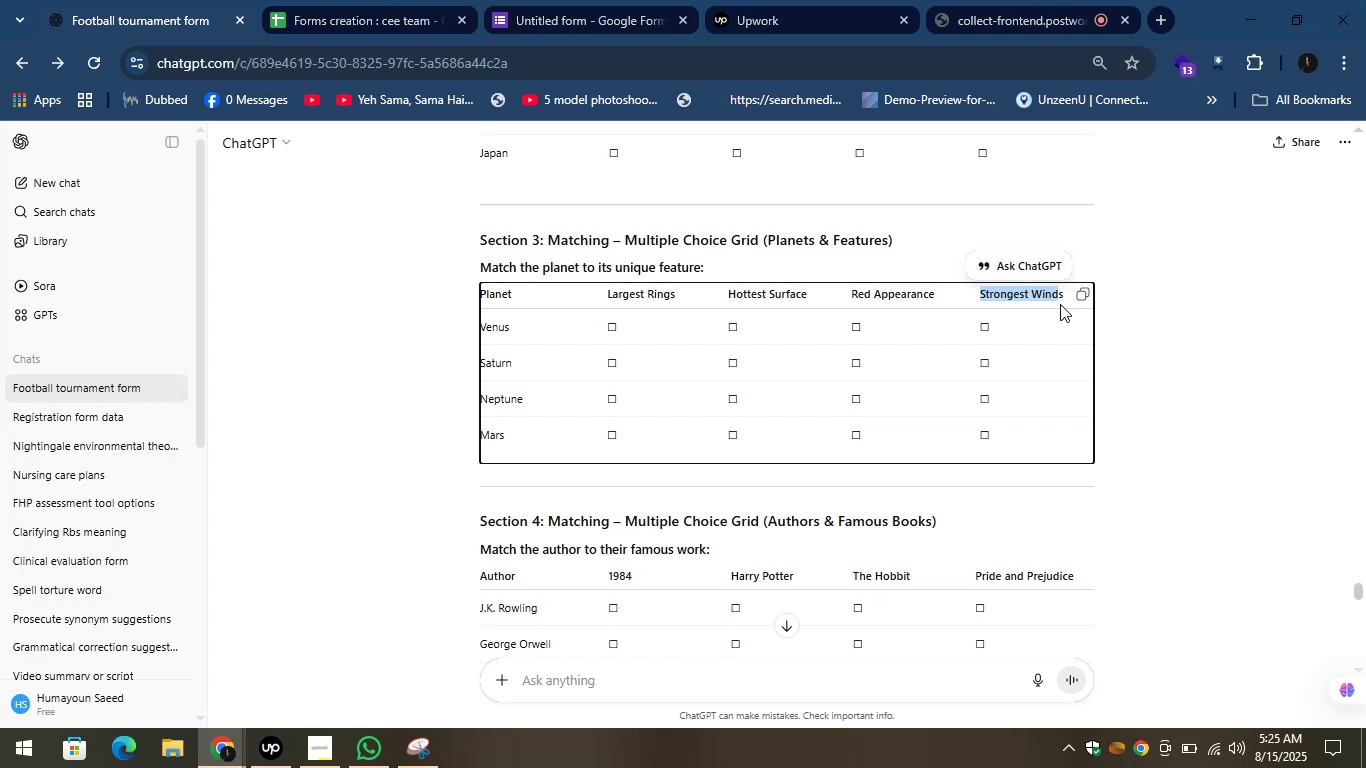 
key(Control+C)
 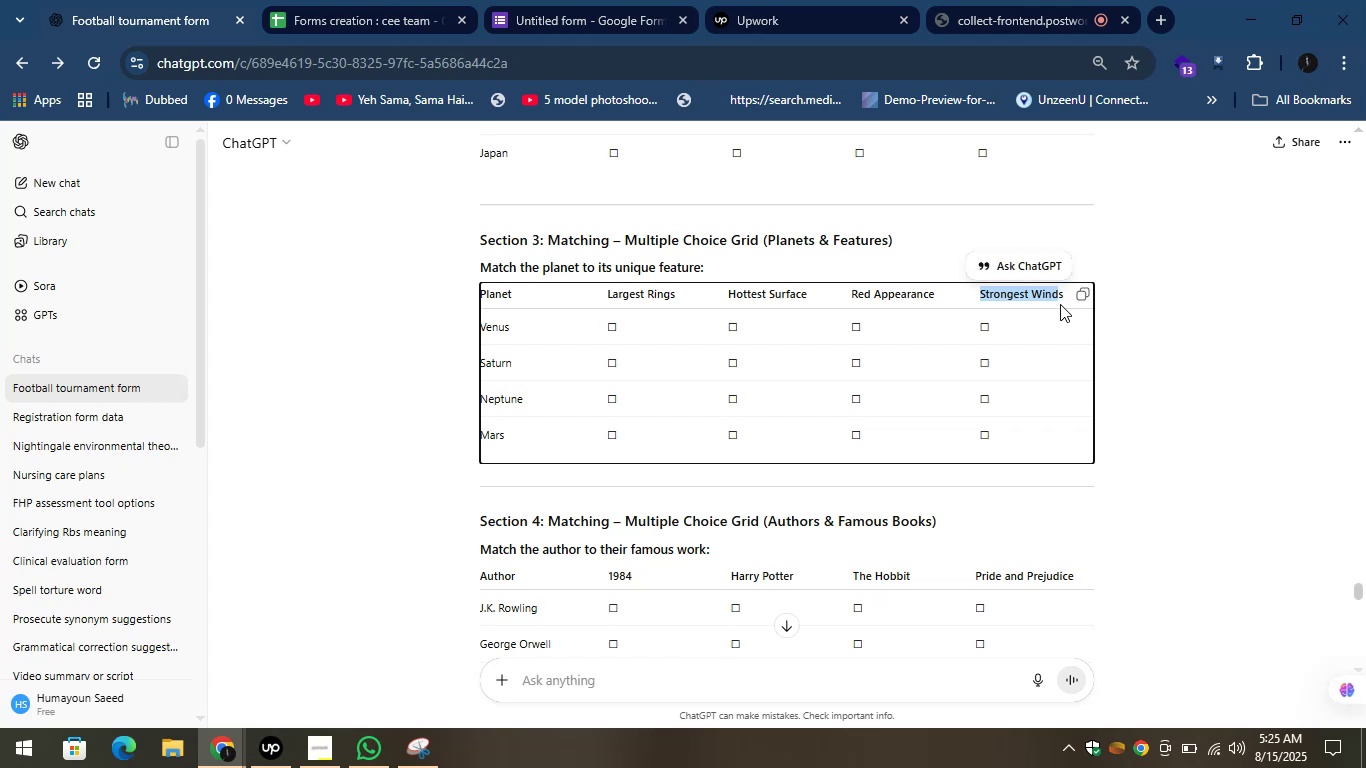 
key(Control+C)
 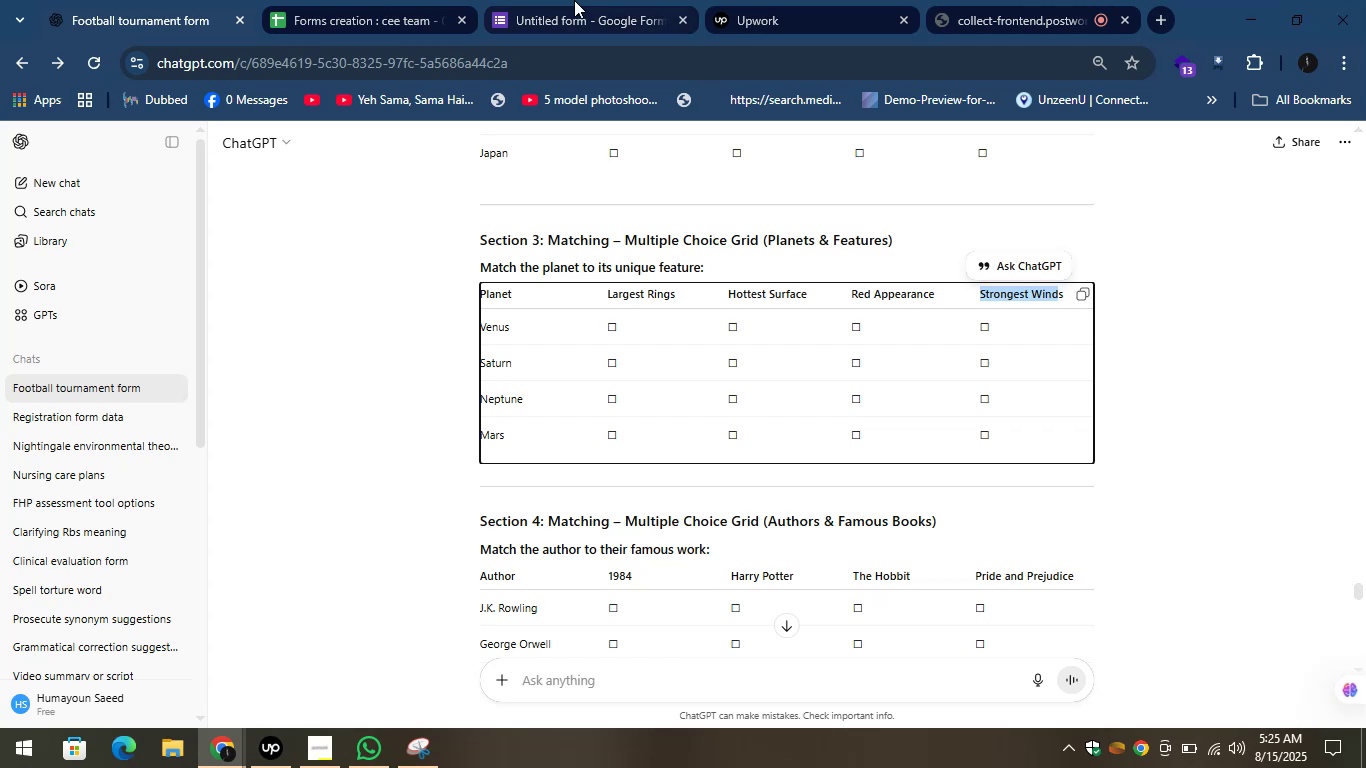 
left_click([573, 1])
 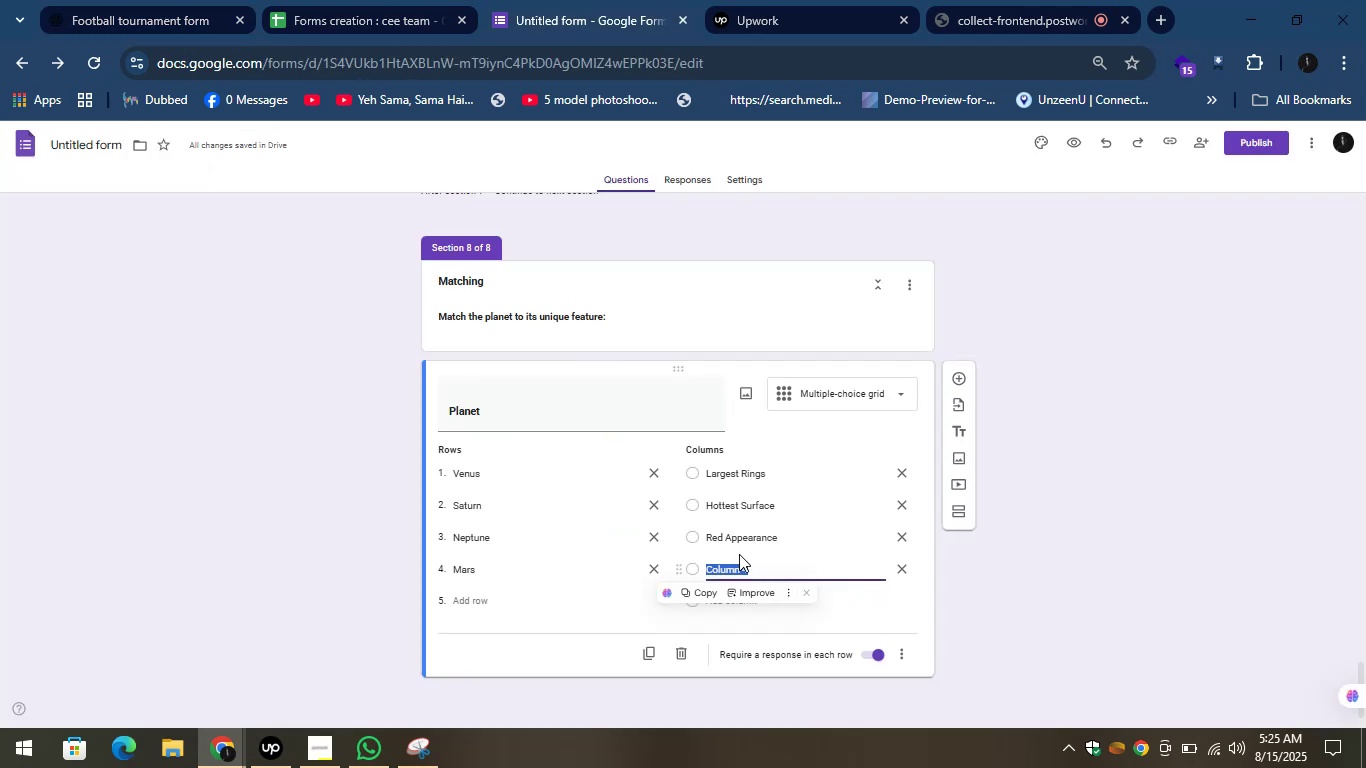 
key(Control+V)
 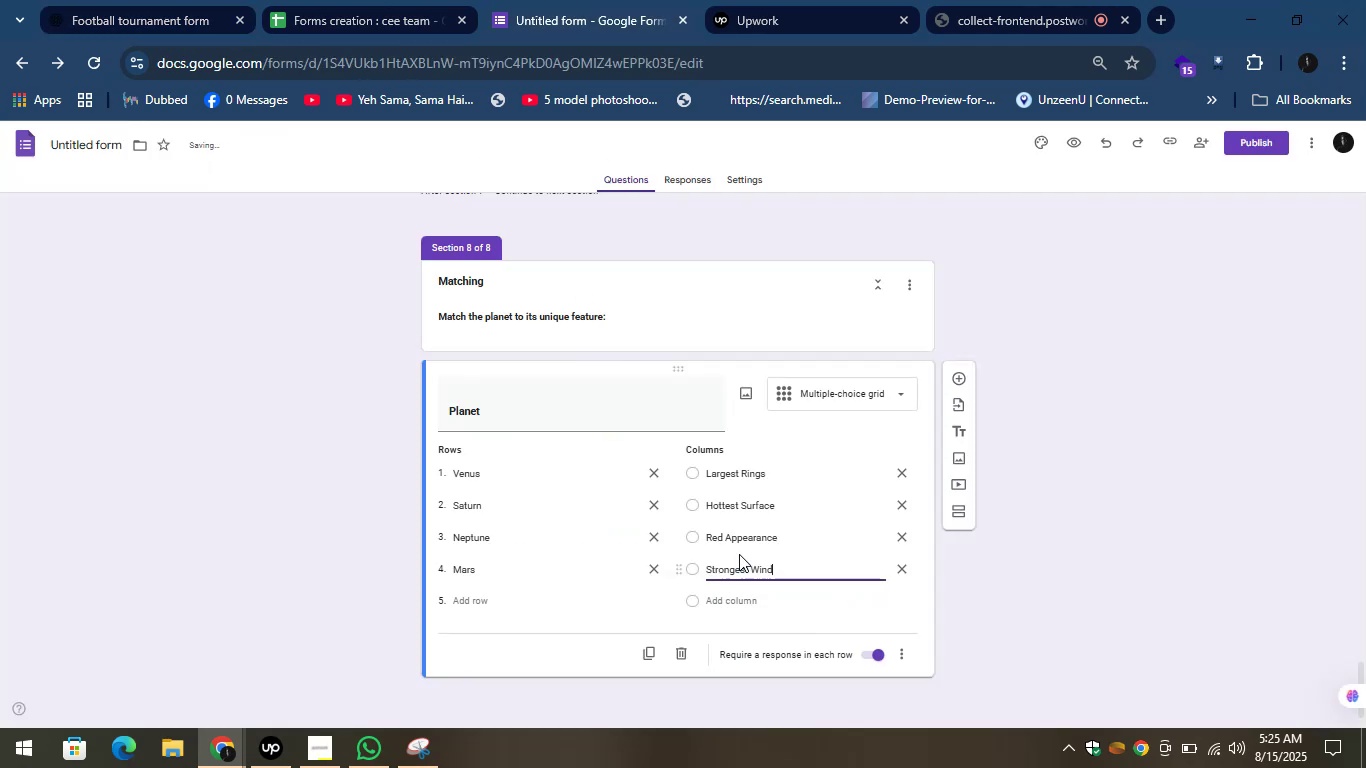 
key(S)
 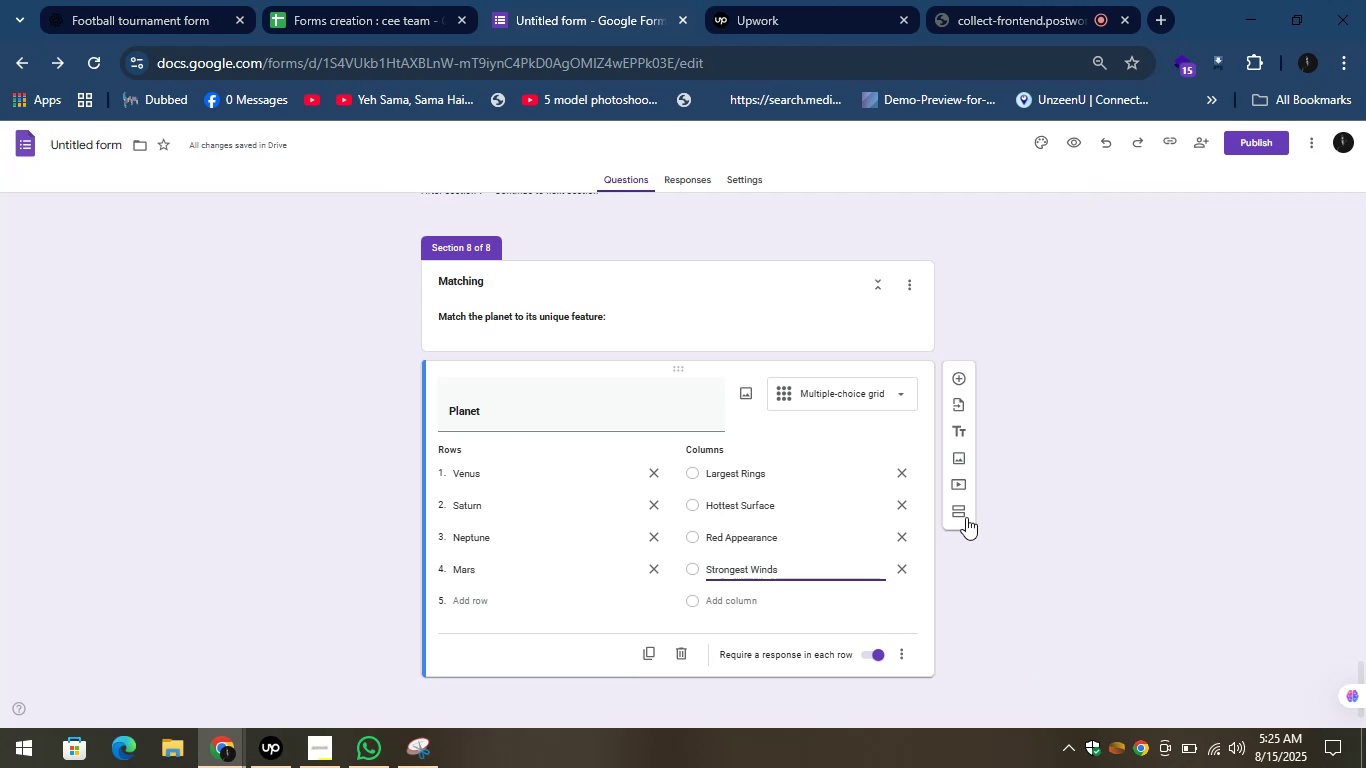 
left_click([959, 508])
 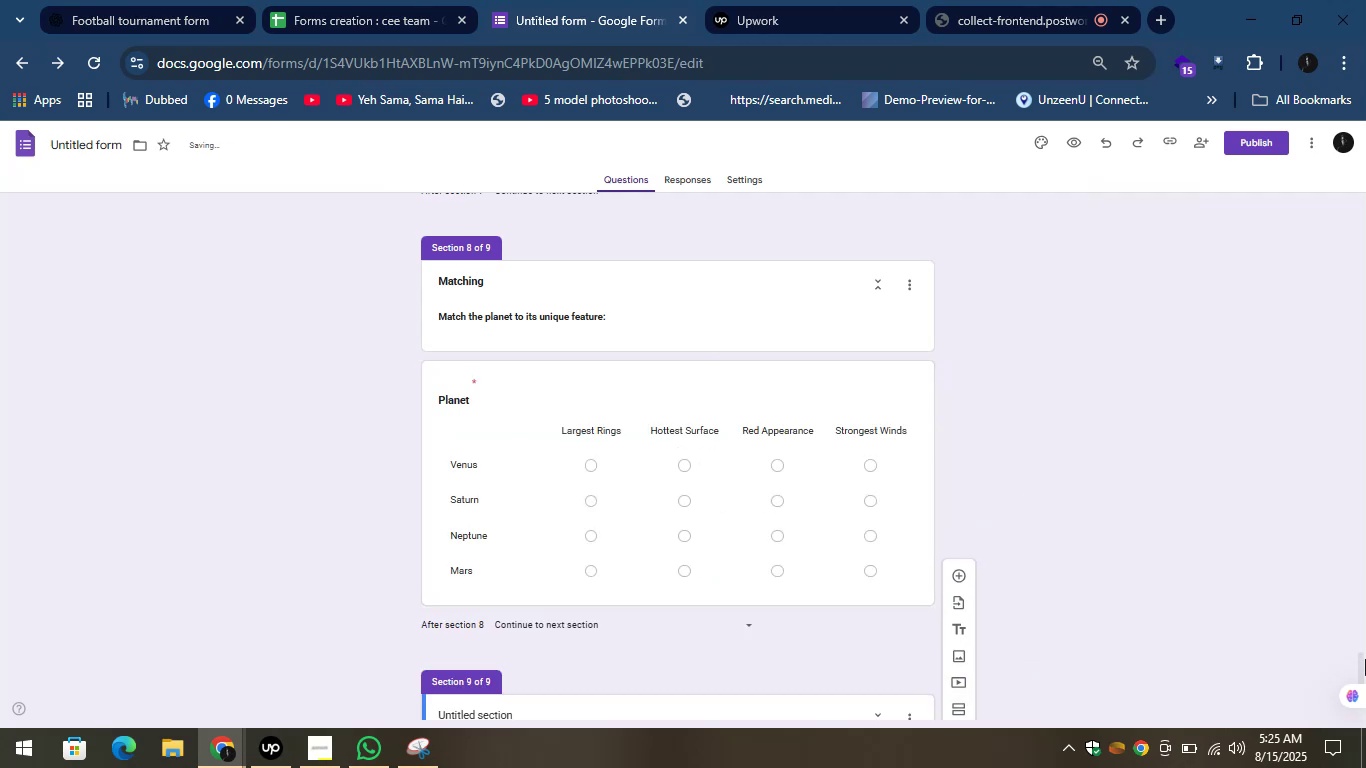 
left_click_drag(start_coordinate=[1363, 656], to_coordinate=[1362, 681])
 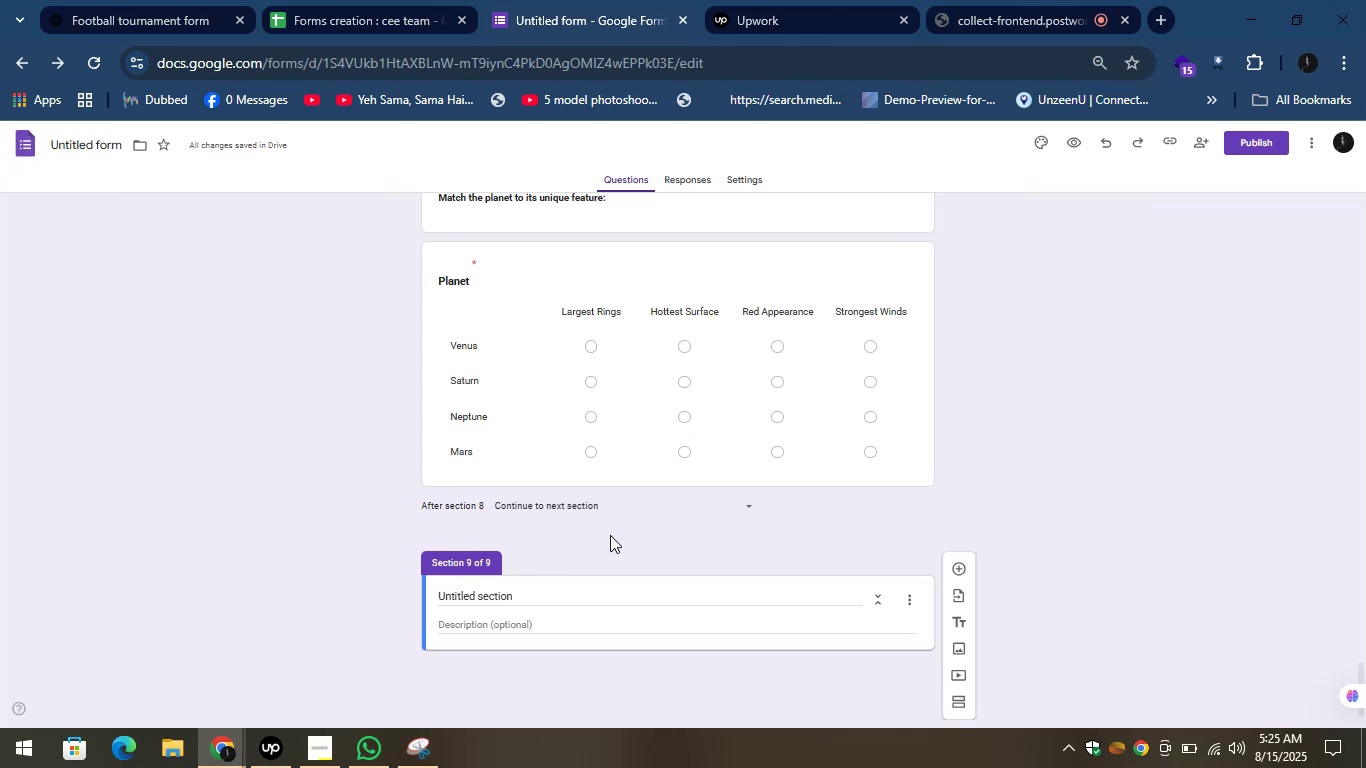 
left_click([570, 600])
 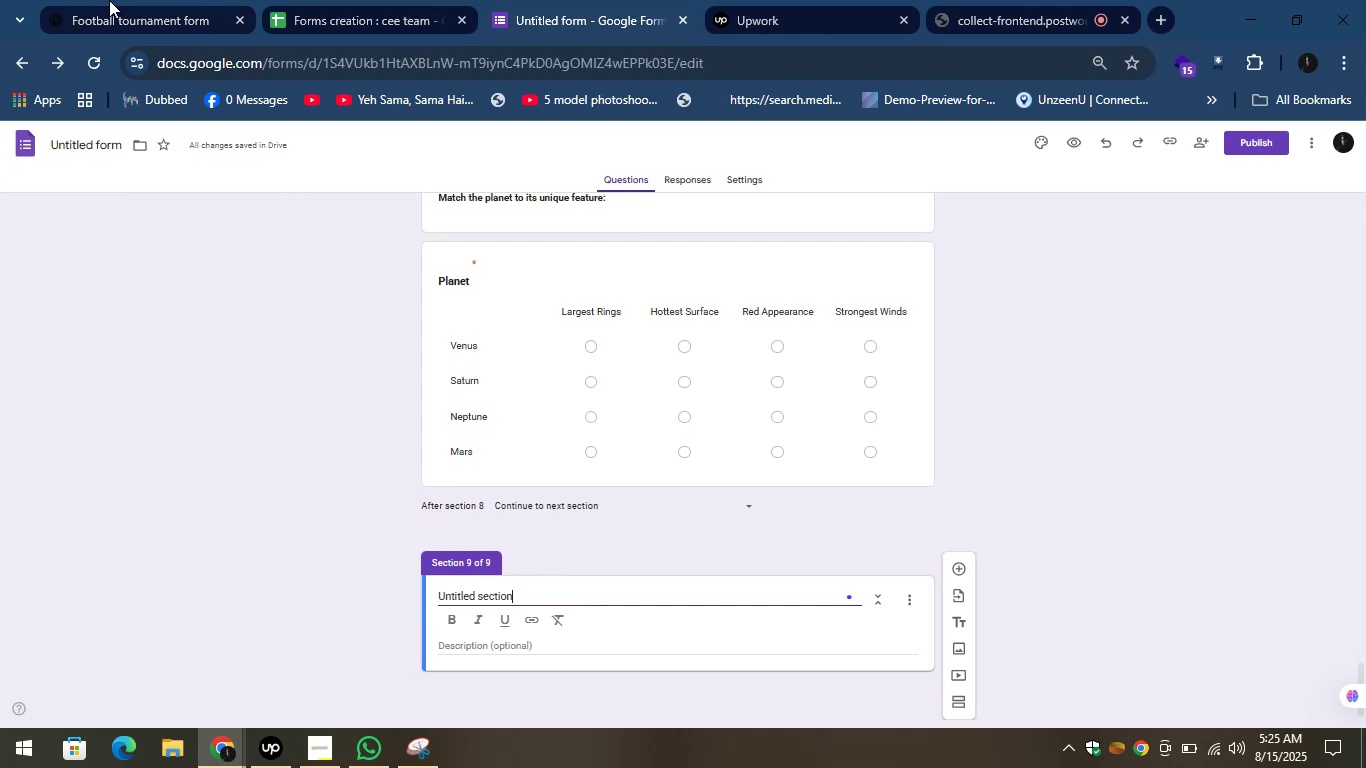 
left_click([103, 0])
 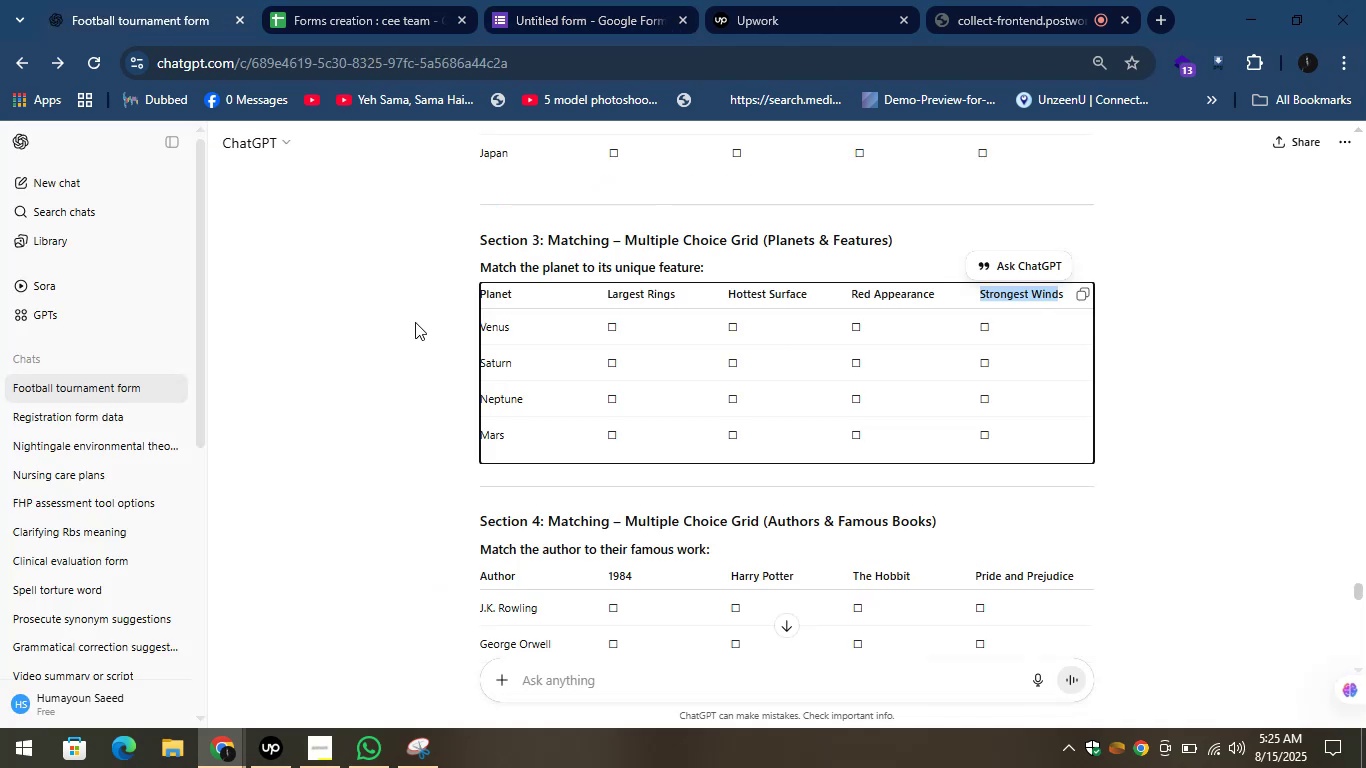 
left_click([418, 363])
 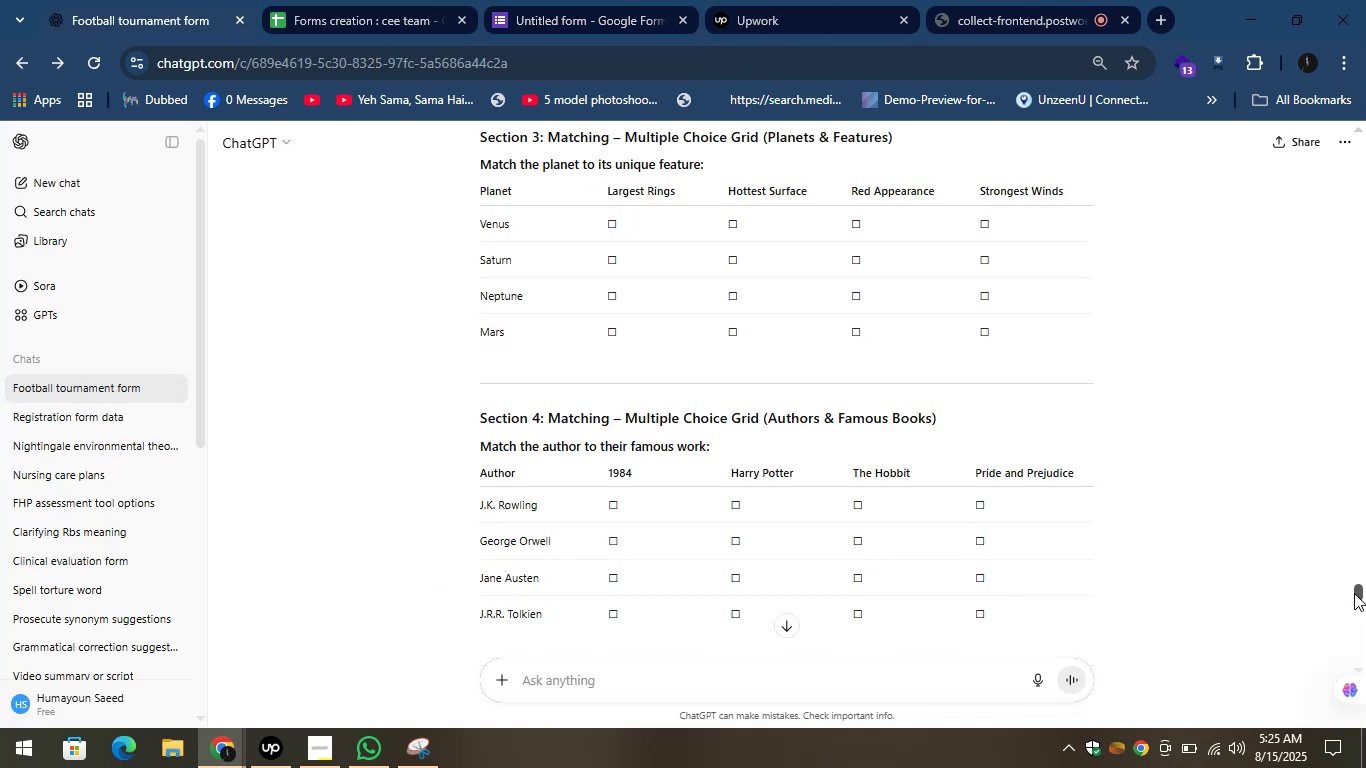 
wait(9.08)
 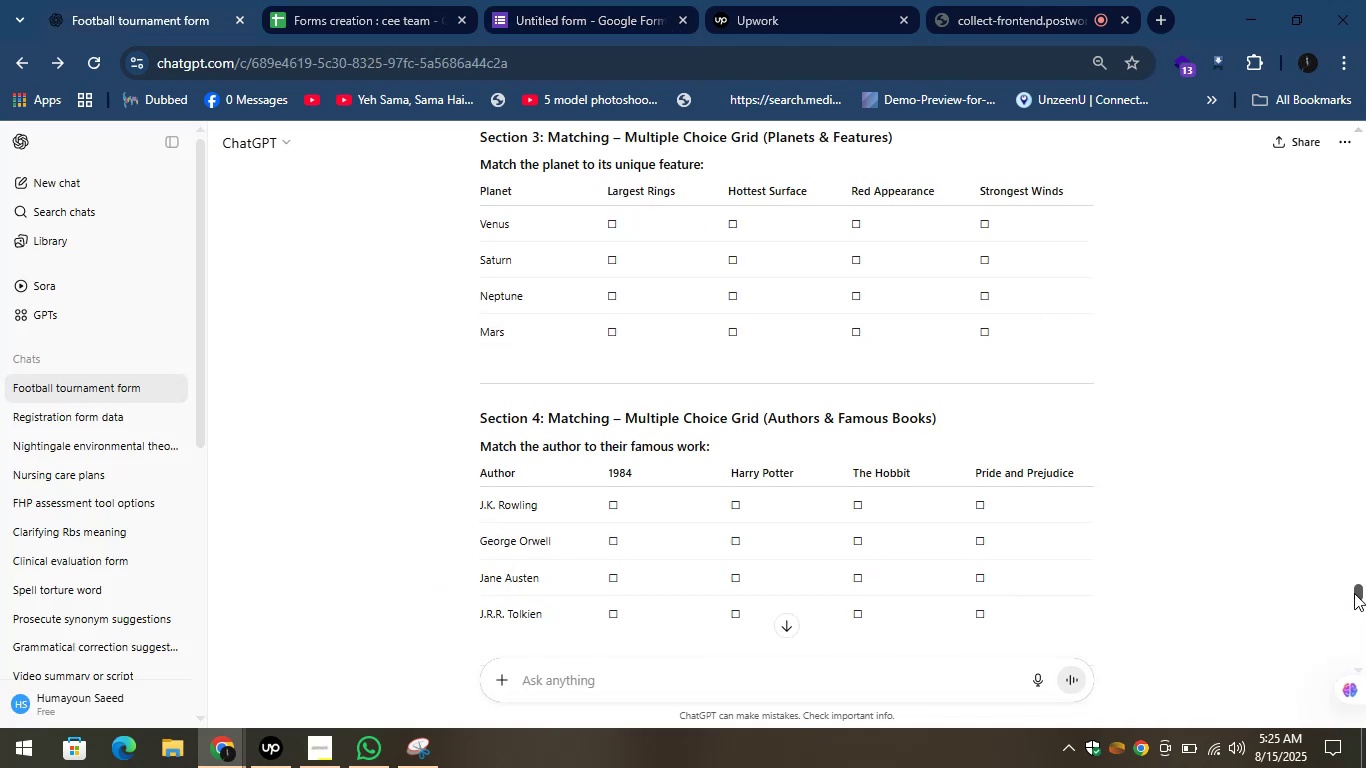 
left_click_drag(start_coordinate=[610, 295], to_coordinate=[548, 298])
 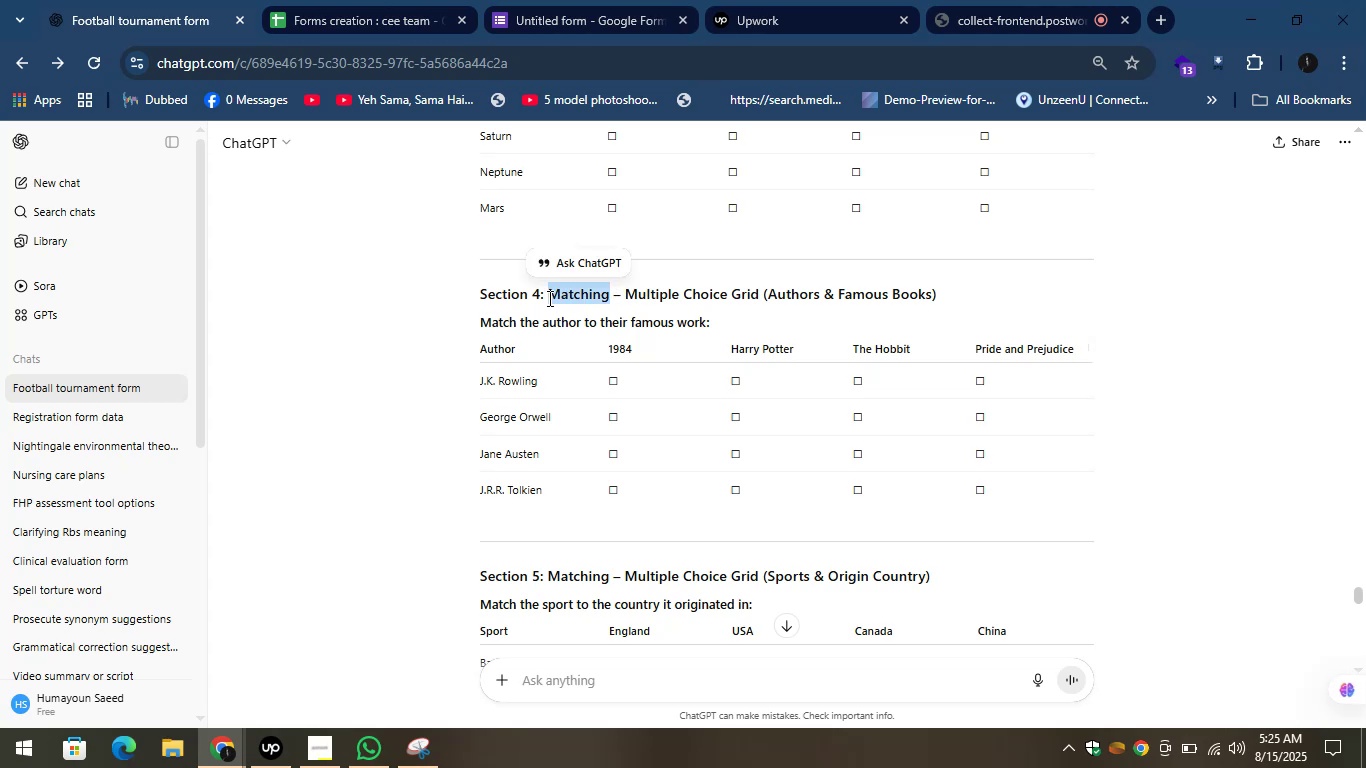 
key(Control+C)
 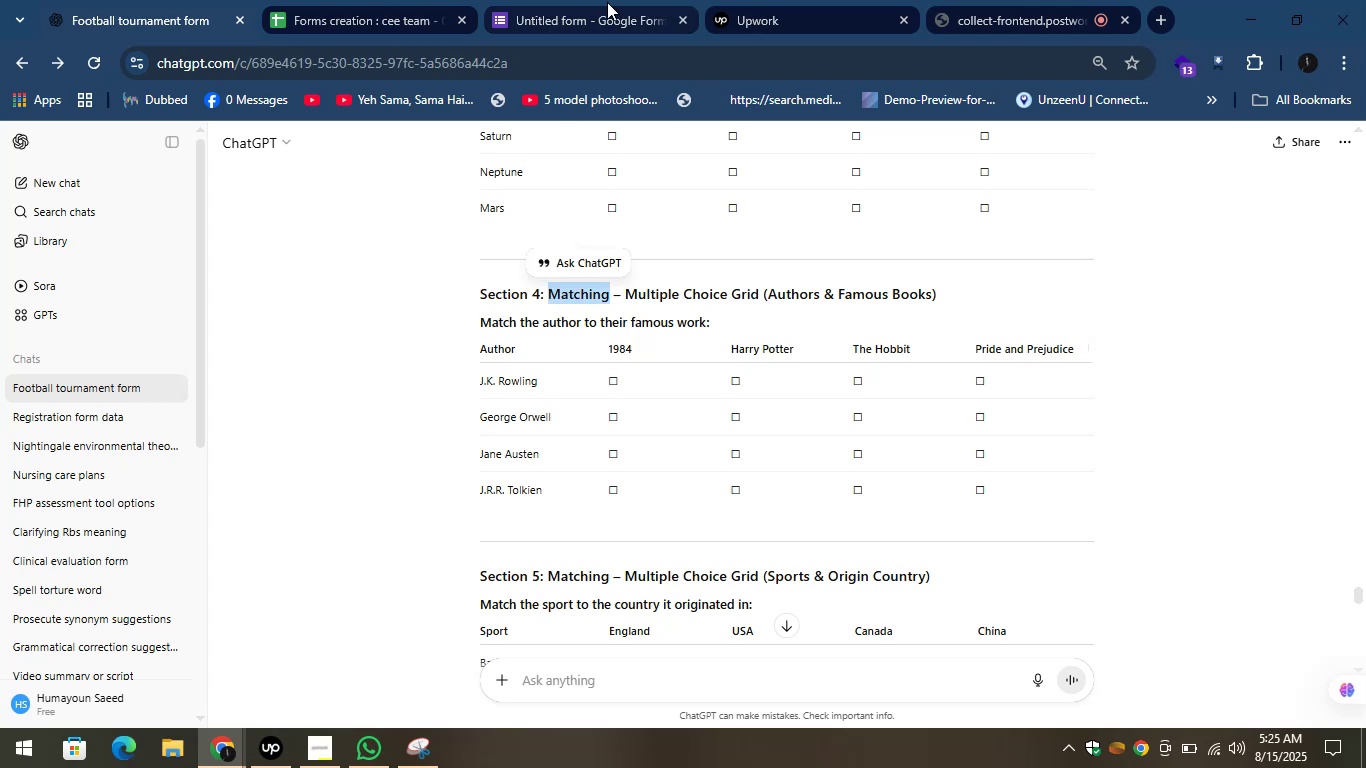 
left_click([607, 2])
 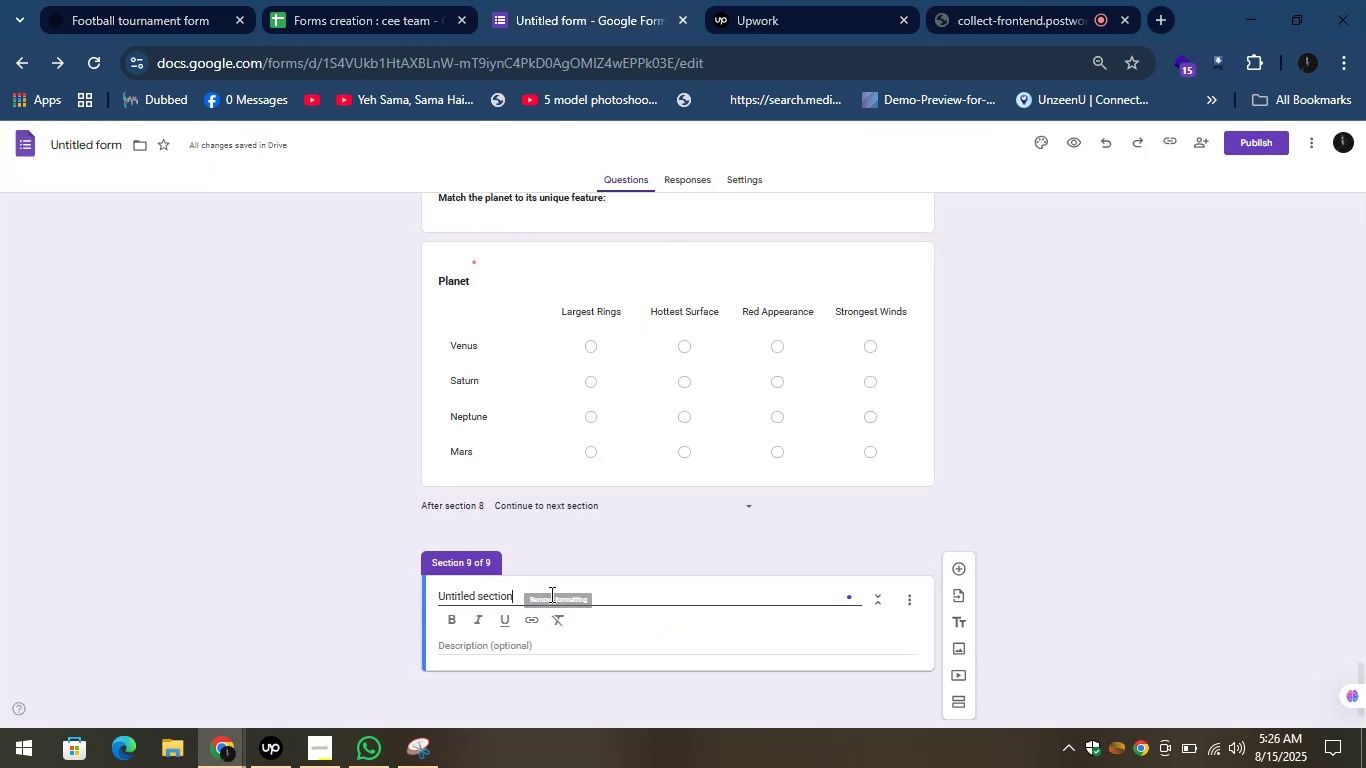 
key(Control+A)
 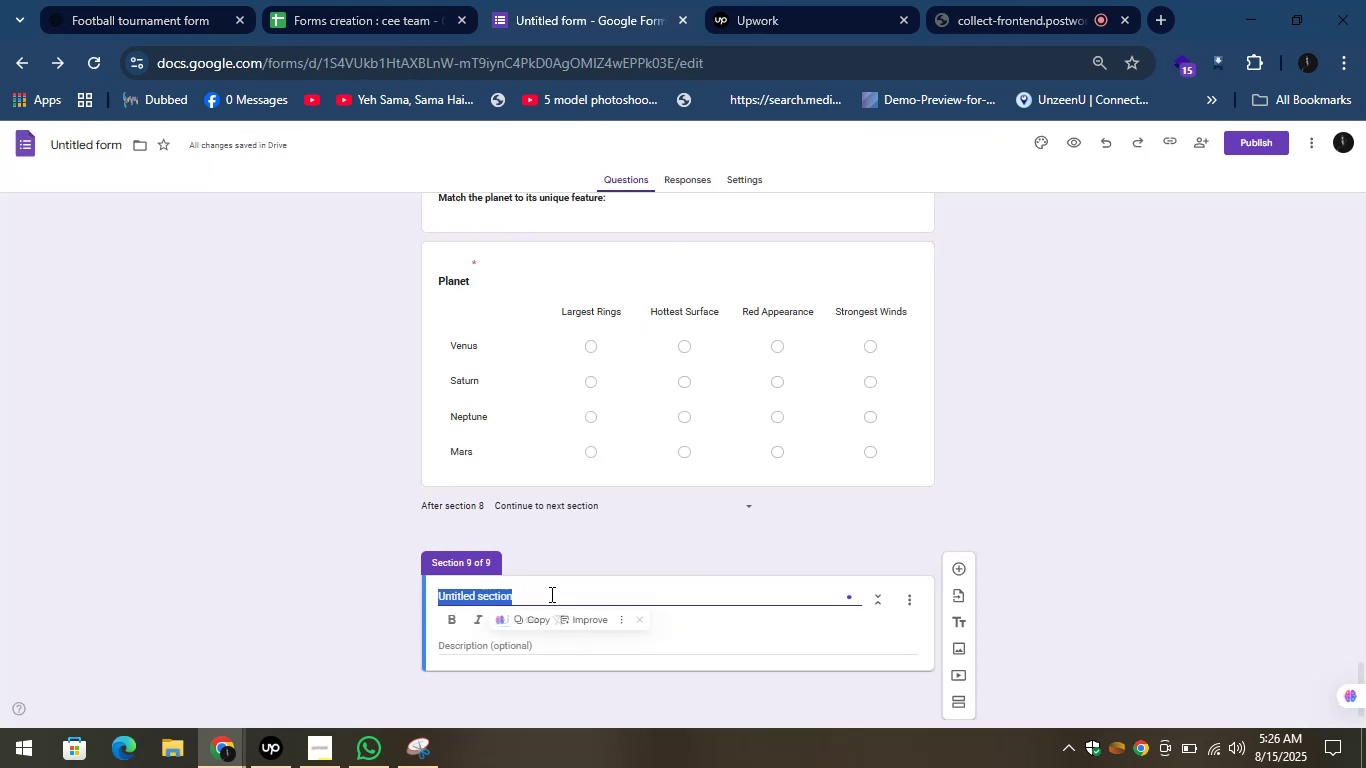 
key(Control+V)
 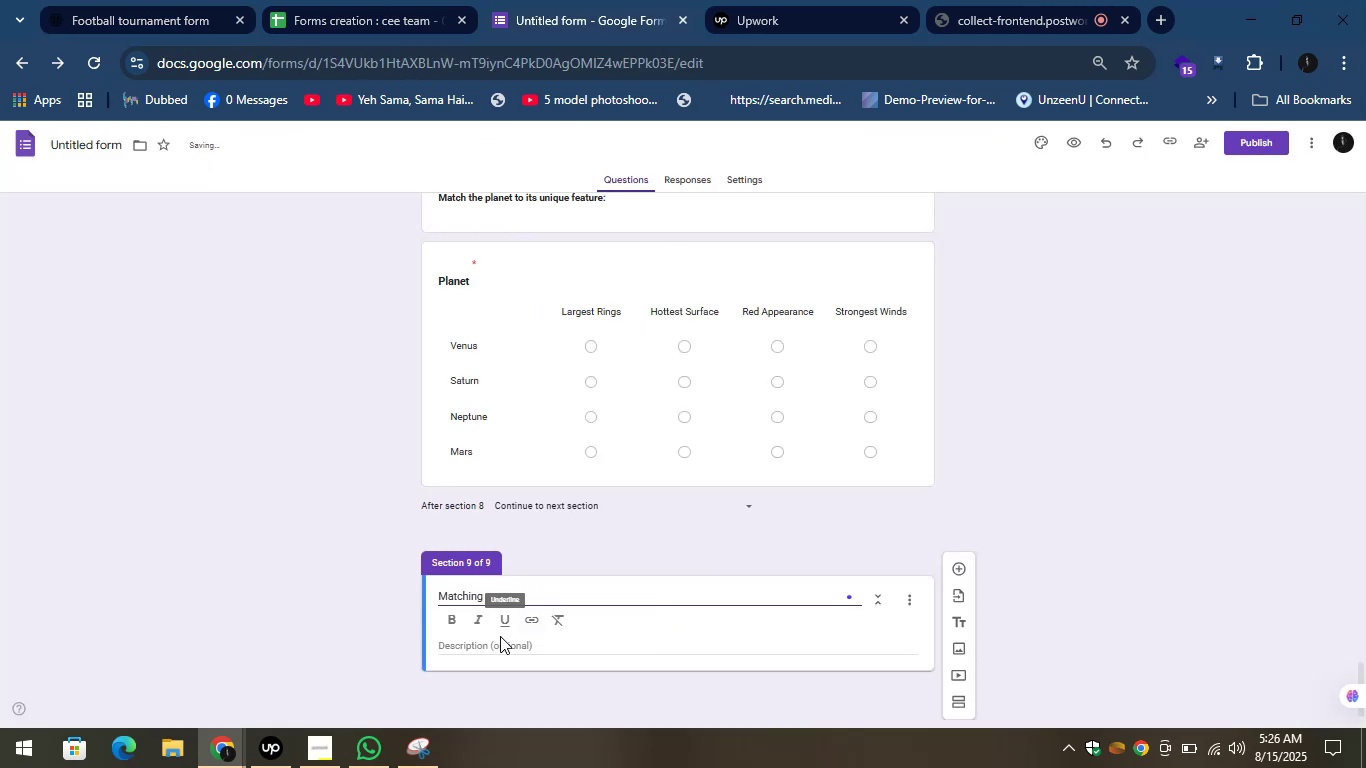 
left_click([498, 640])
 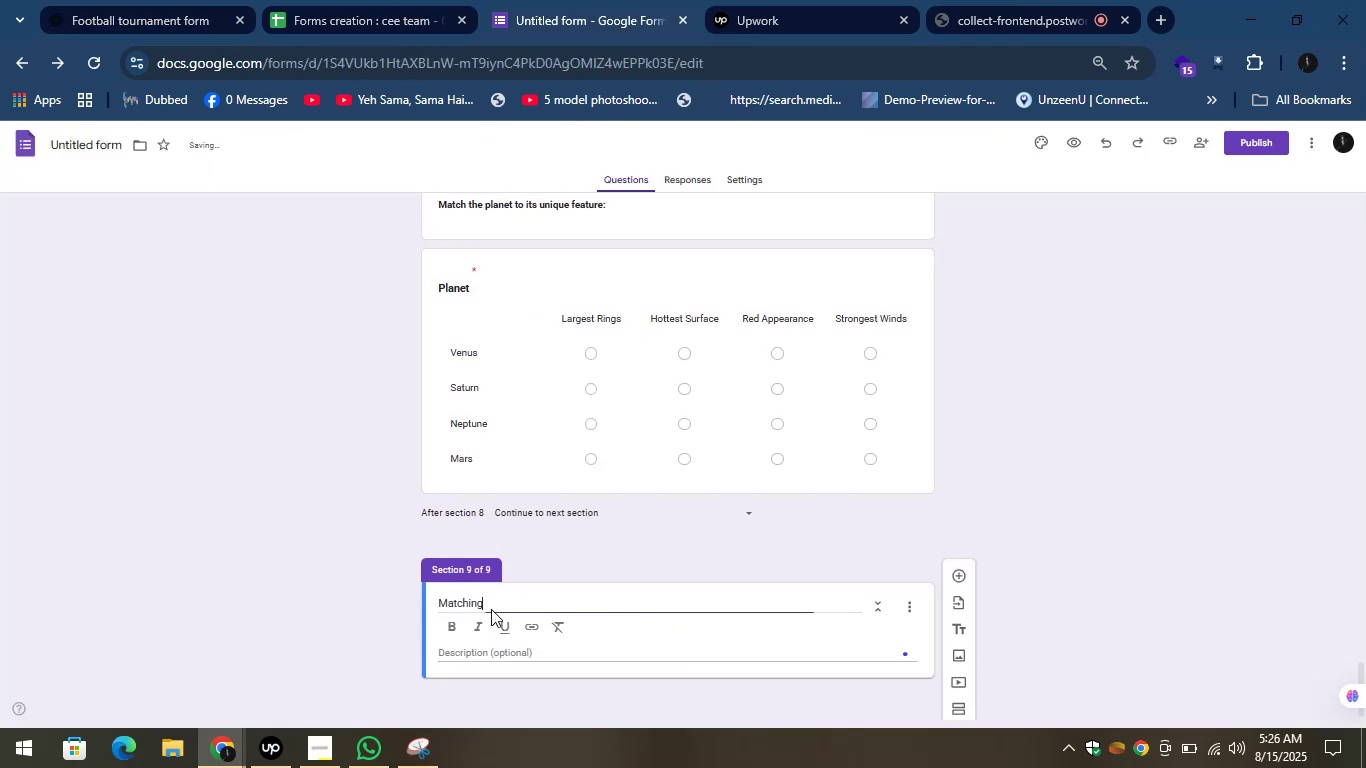 
key(Control+A)
 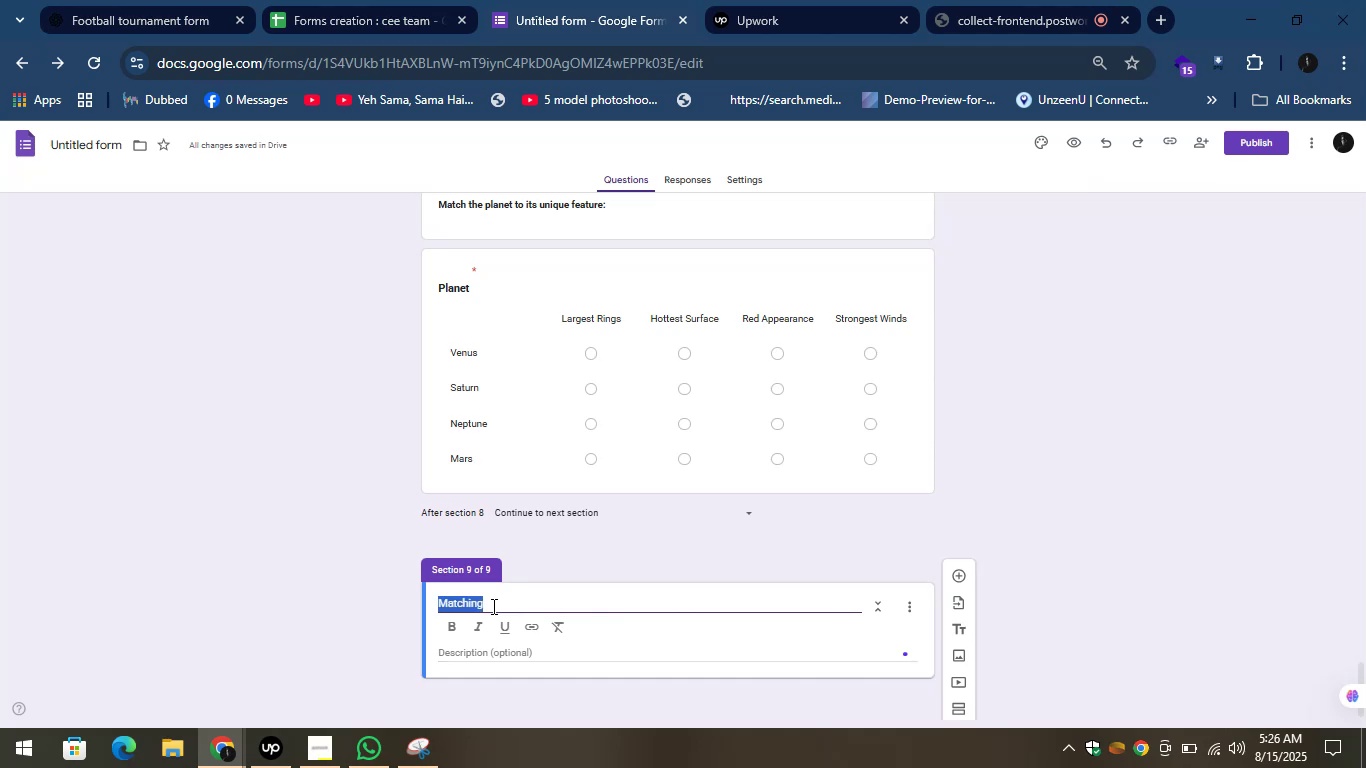 
left_click([492, 606])
 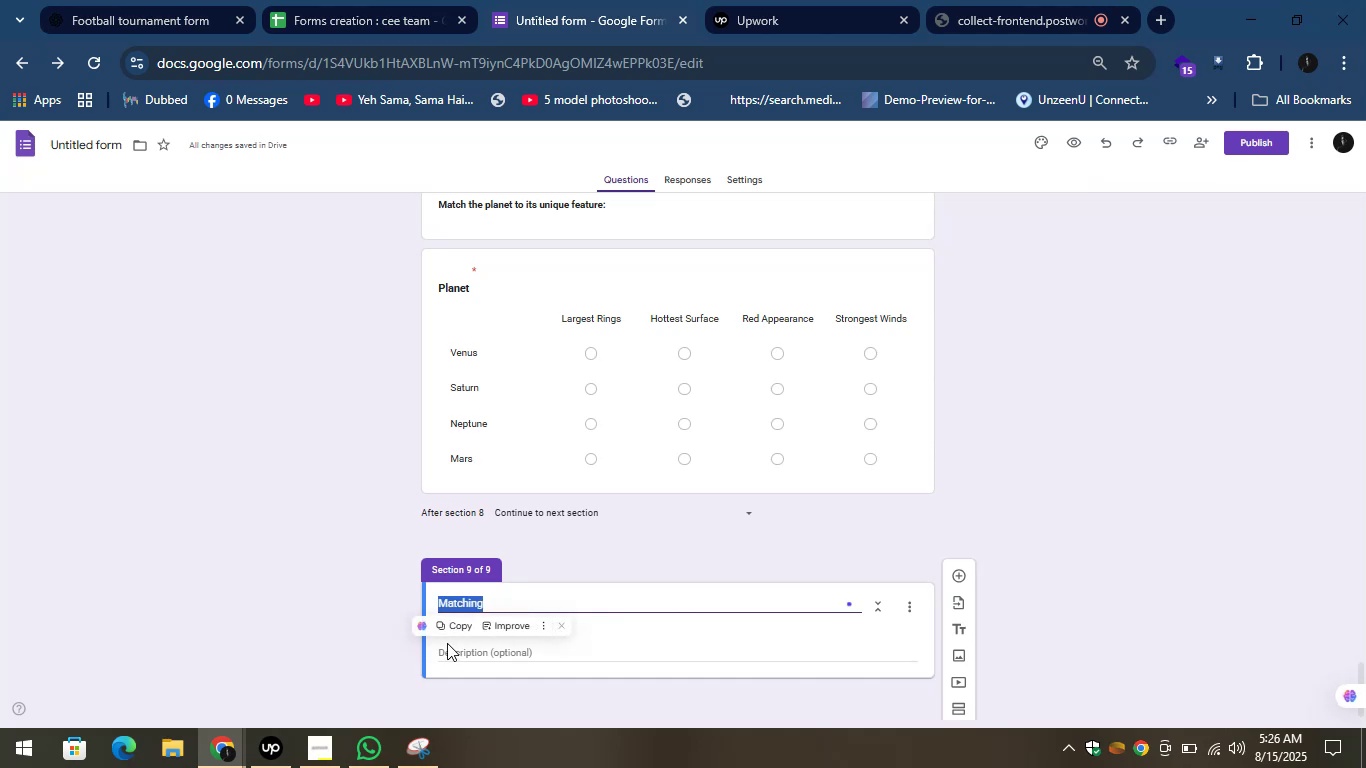 
left_click([448, 642])
 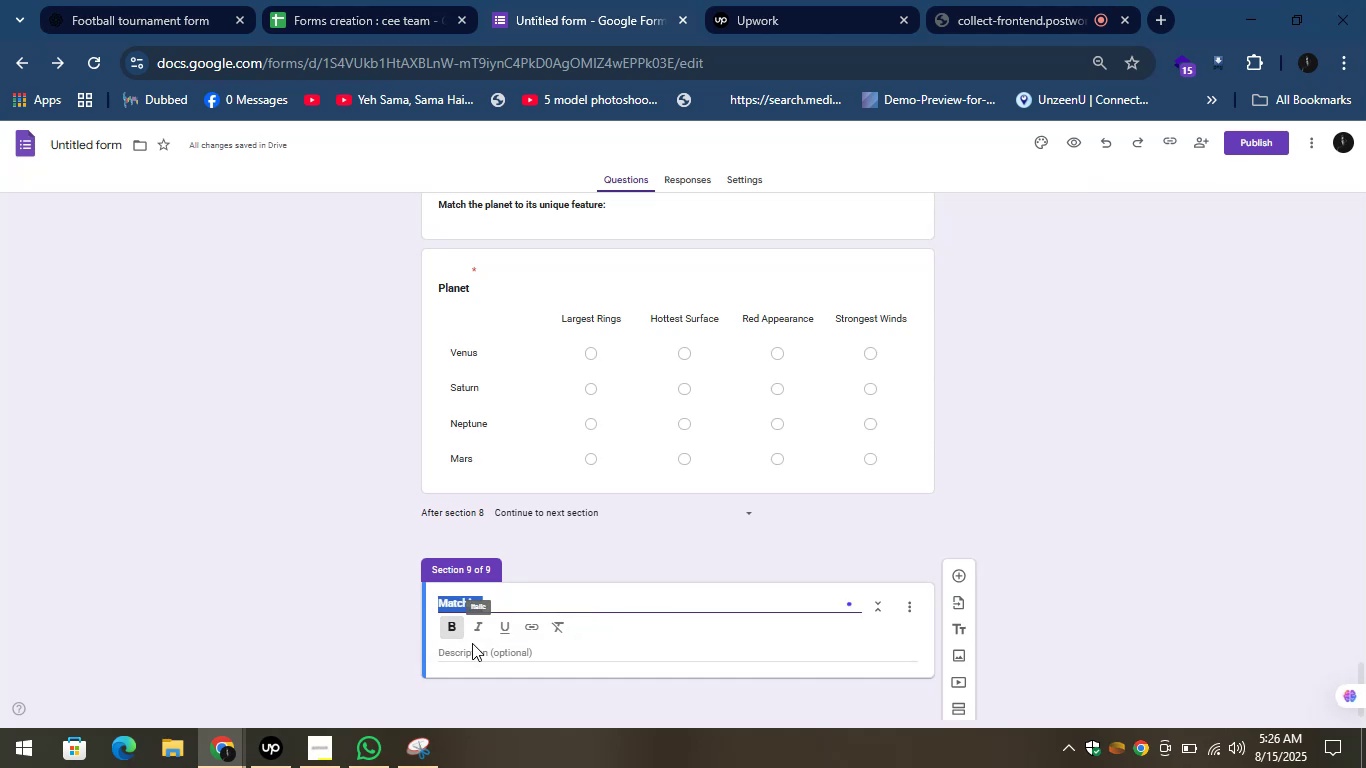 
left_click([480, 647])
 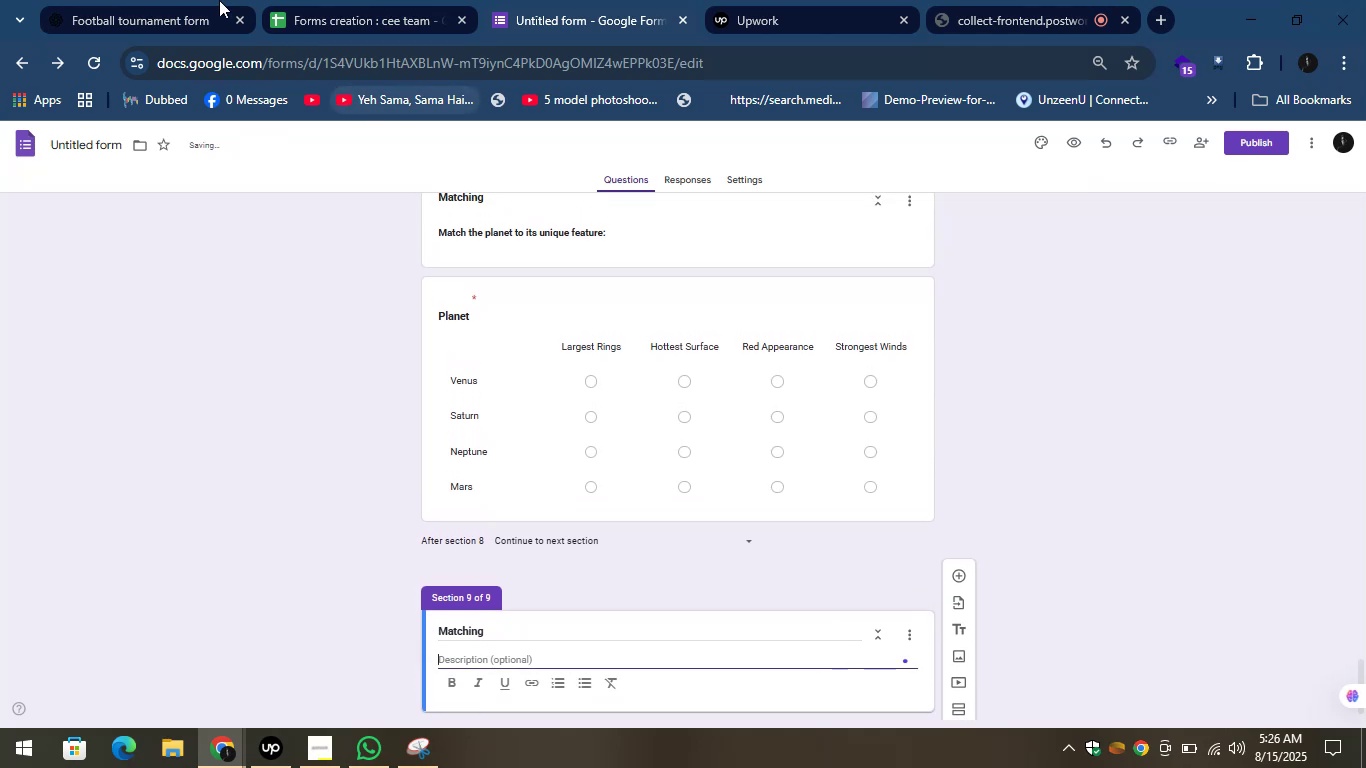 
left_click([176, 0])
 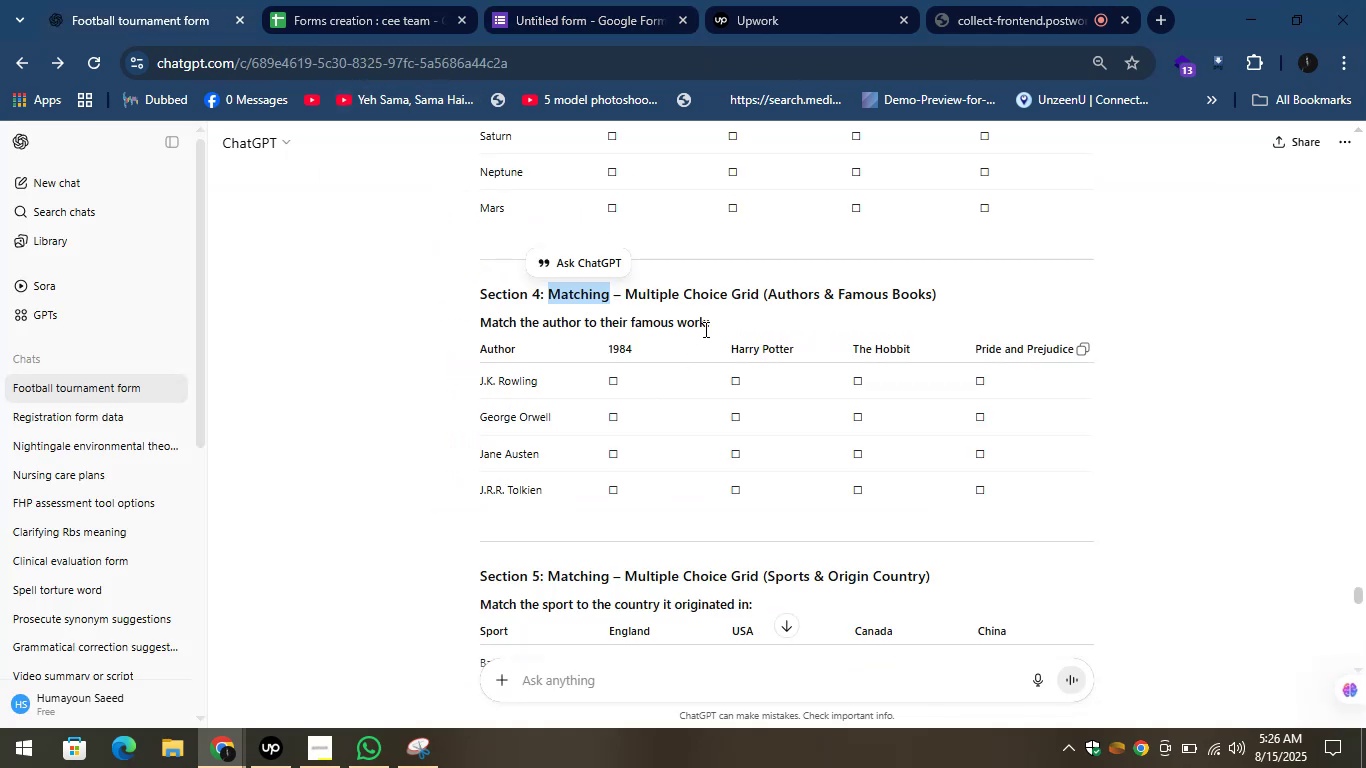 
left_click_drag(start_coordinate=[718, 322], to_coordinate=[480, 330])
 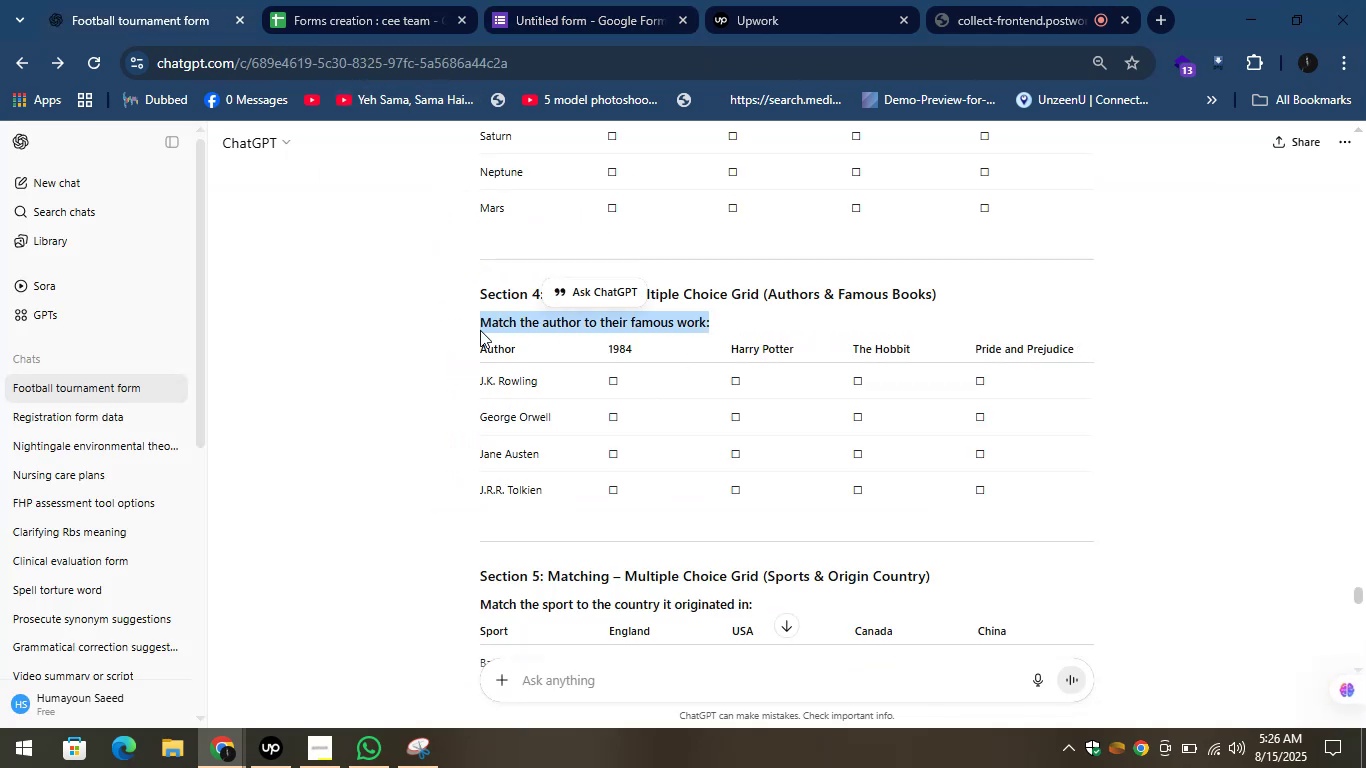 
key(Control+C)
 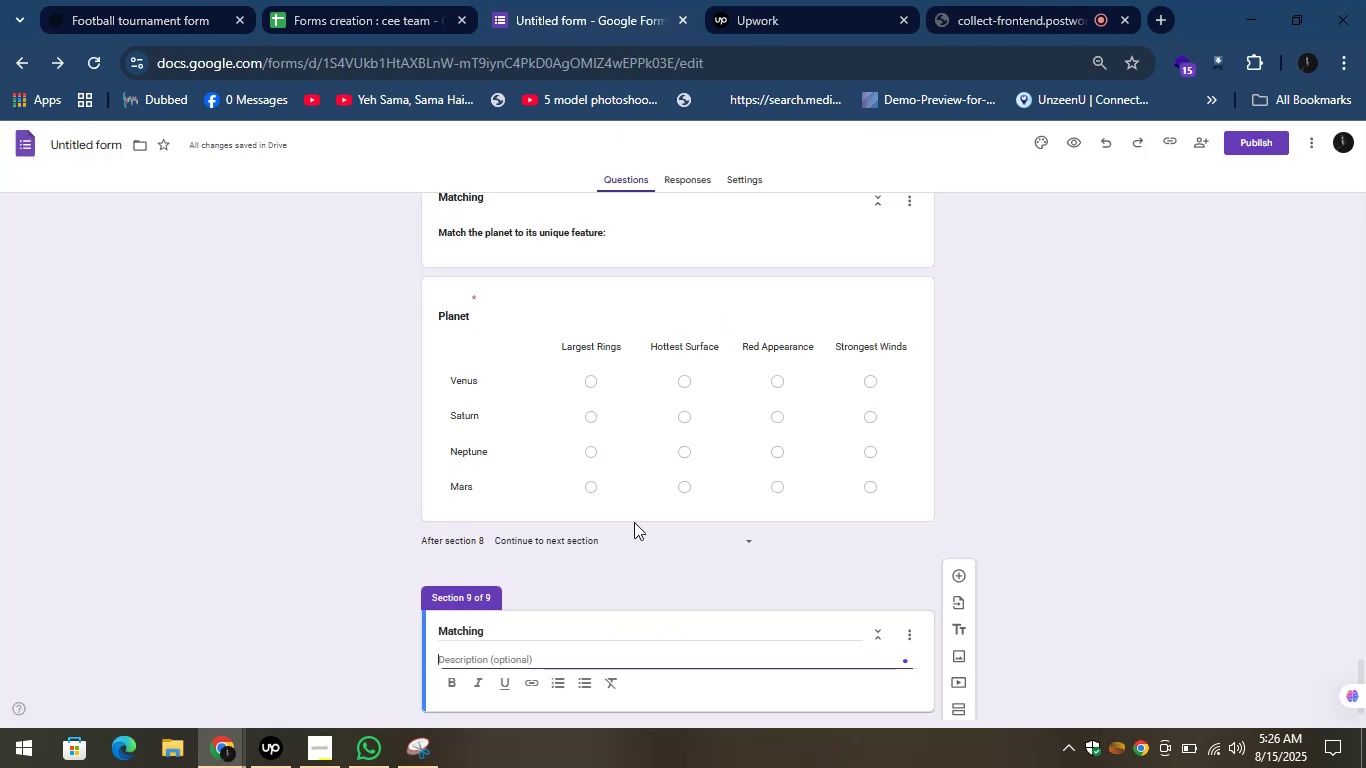 
key(Control+V)
 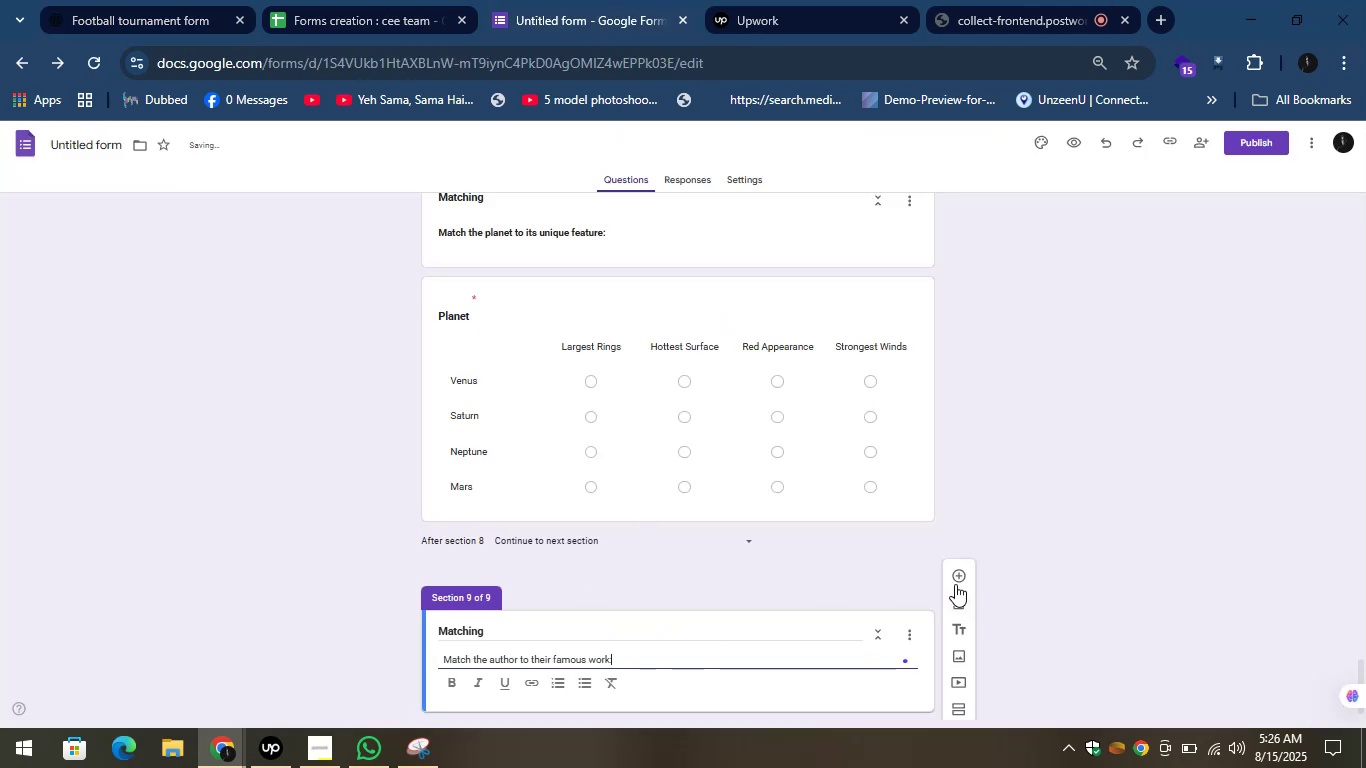 
left_click([957, 577])
 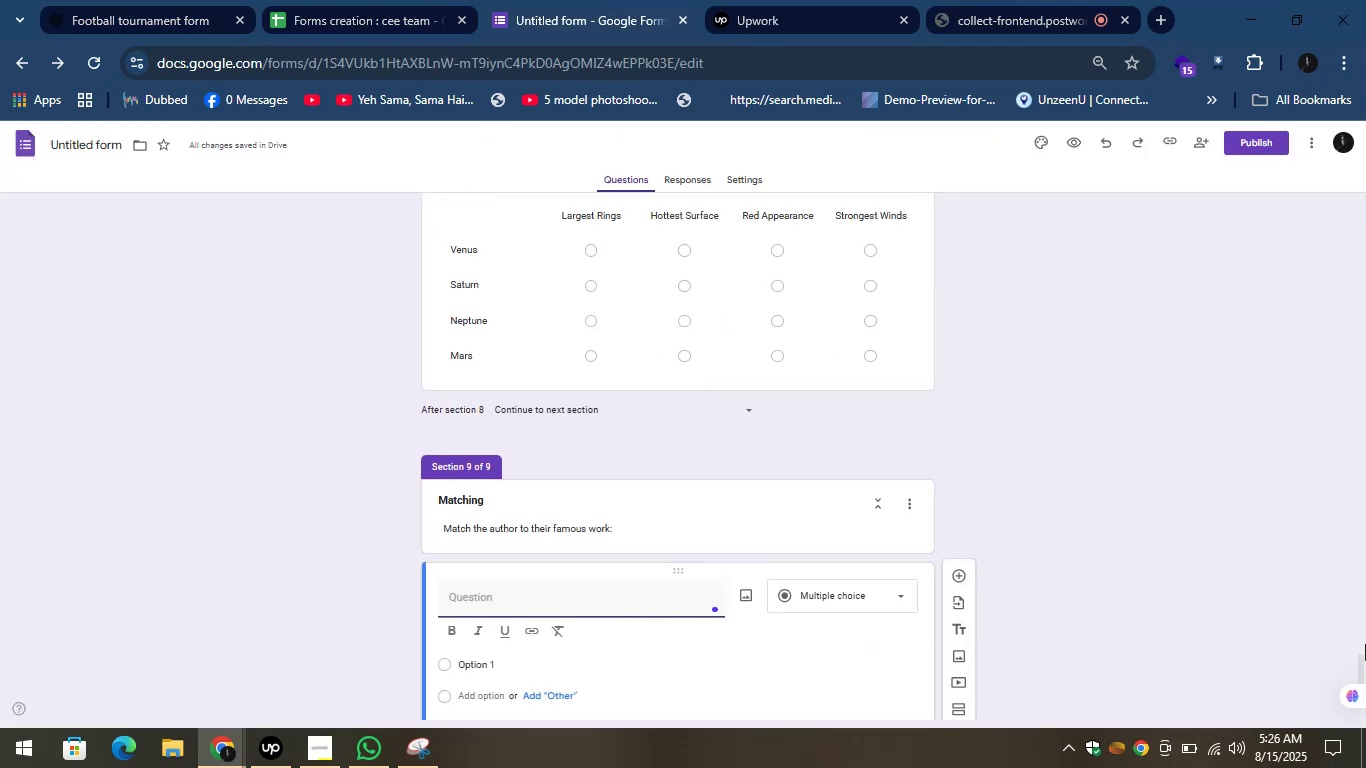 
left_click_drag(start_coordinate=[1362, 664], to_coordinate=[1363, 706])
 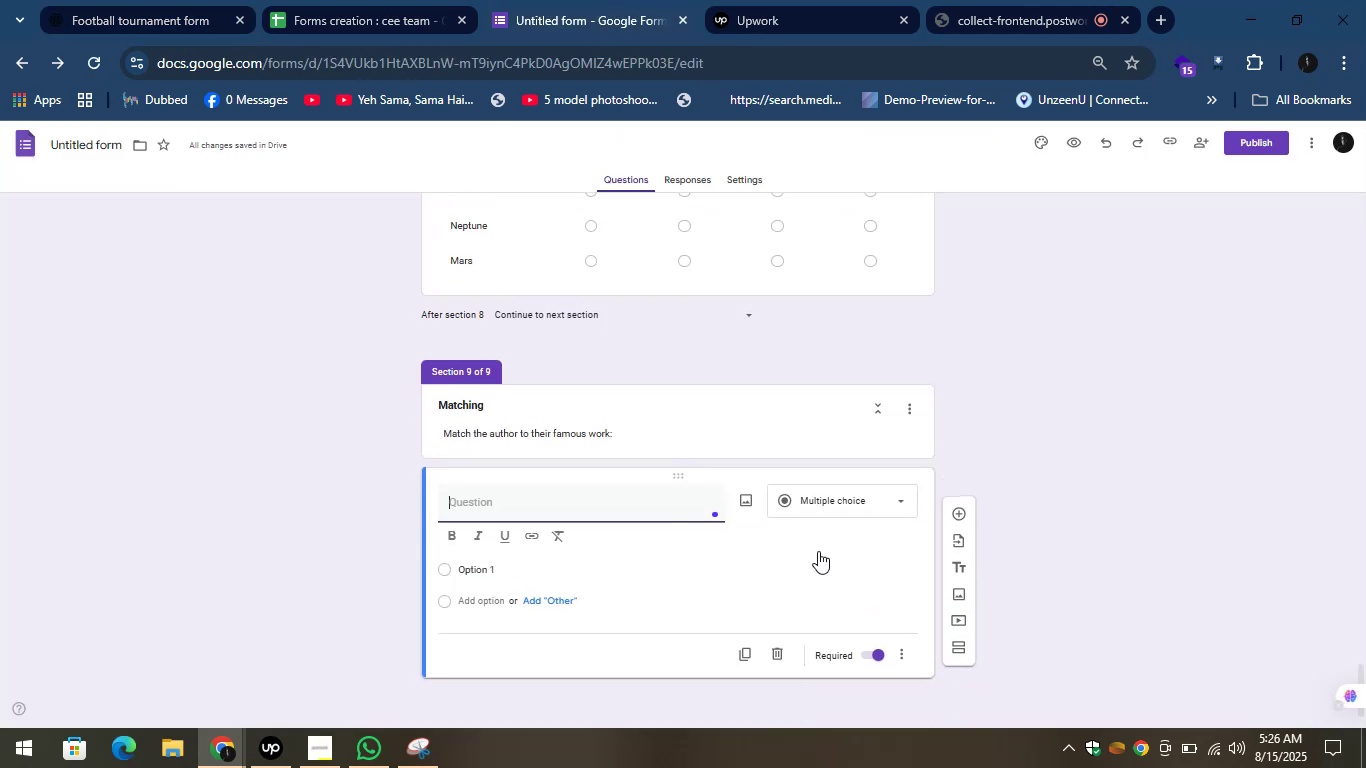 
mouse_move([833, 546])
 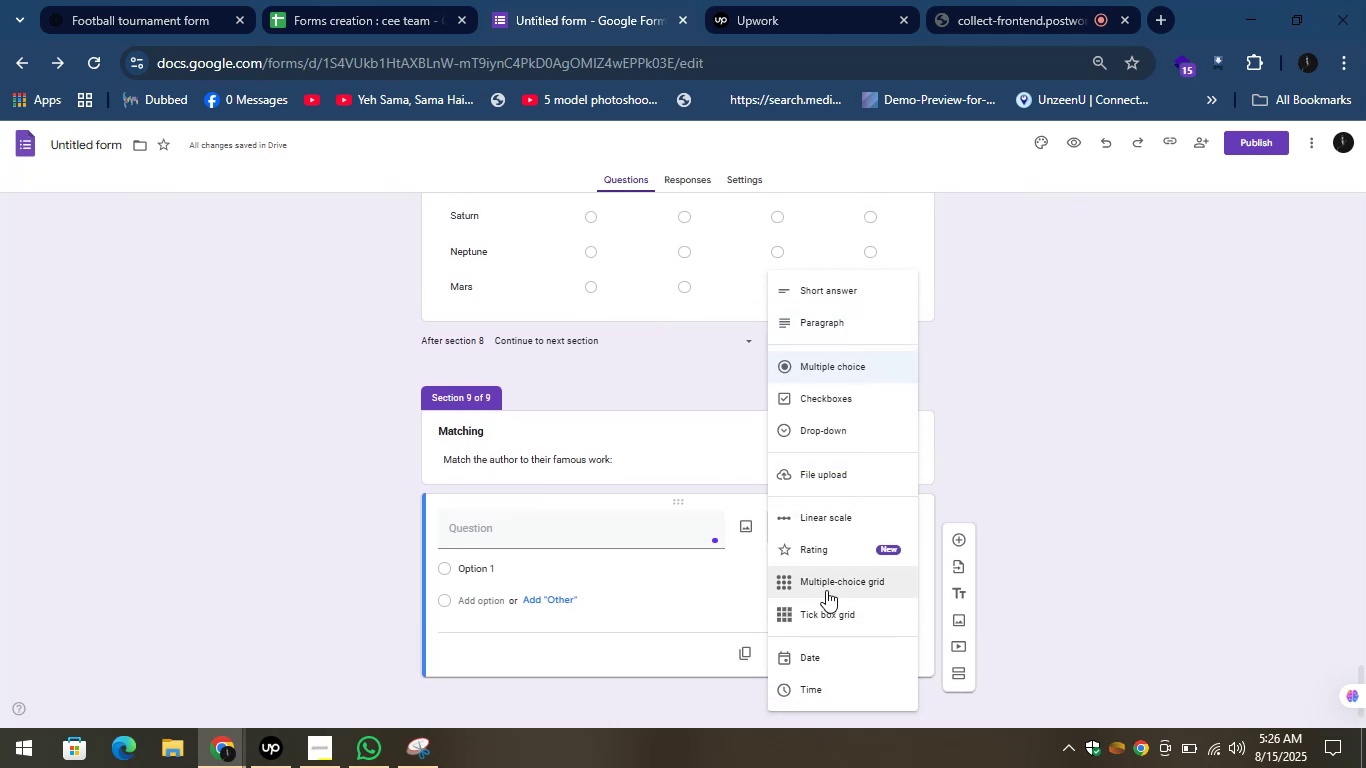 
left_click([826, 591])
 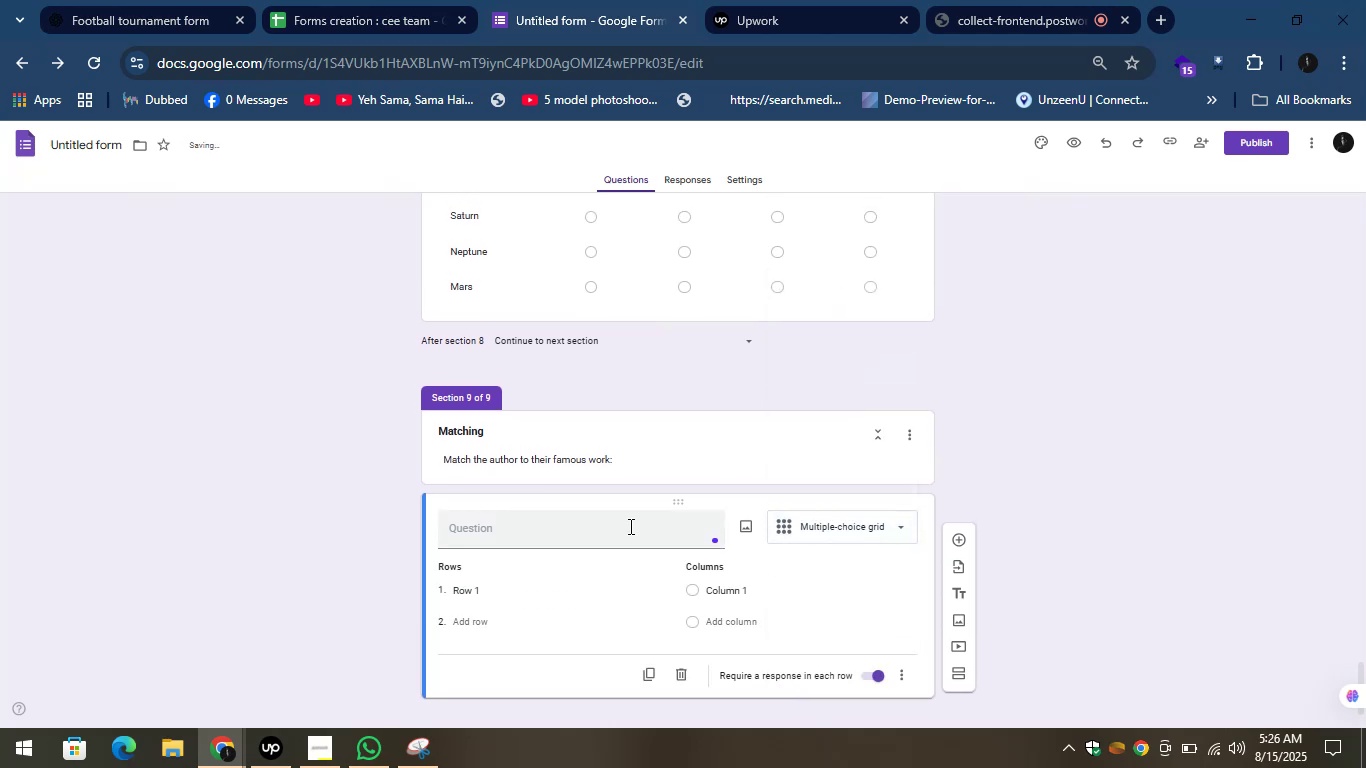 
left_click([588, 534])
 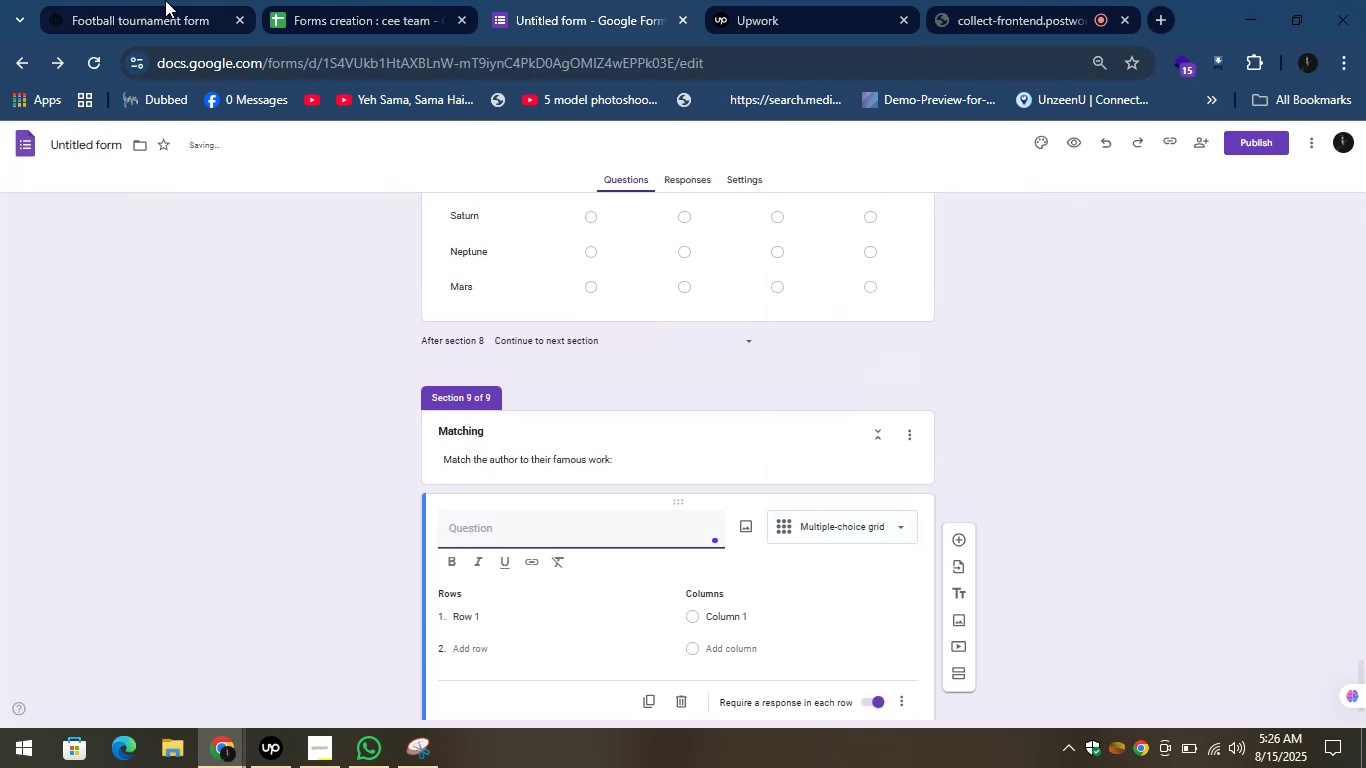 
left_click([165, 0])
 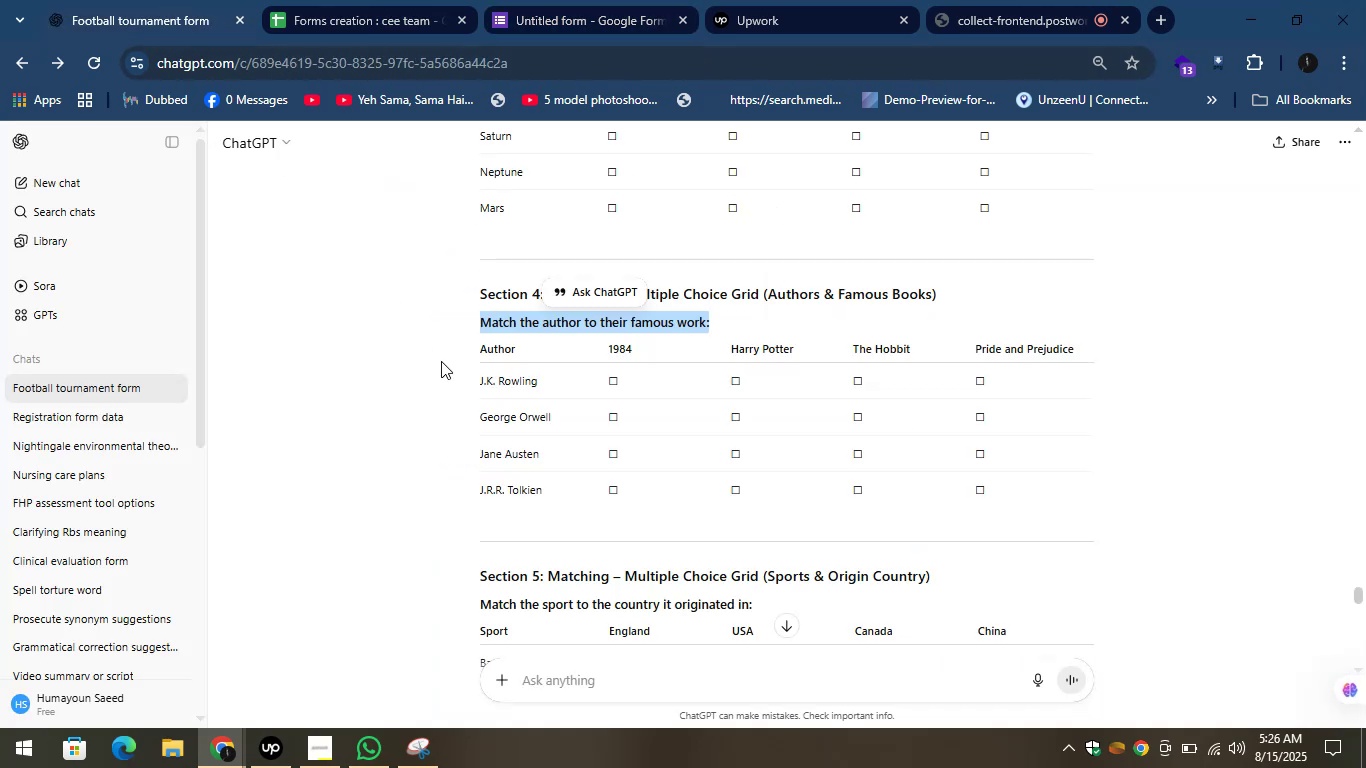 
left_click([441, 361])
 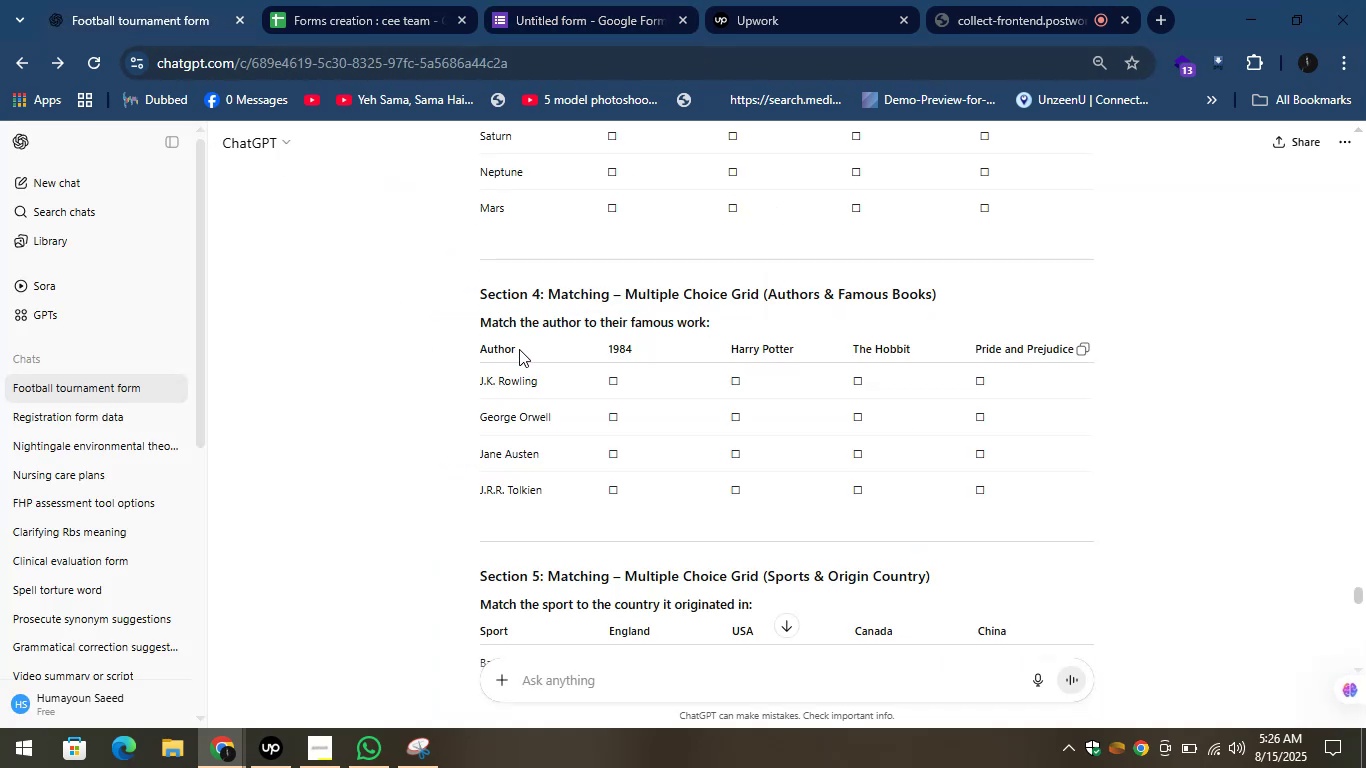 
left_click_drag(start_coordinate=[548, 380], to_coordinate=[480, 379])
 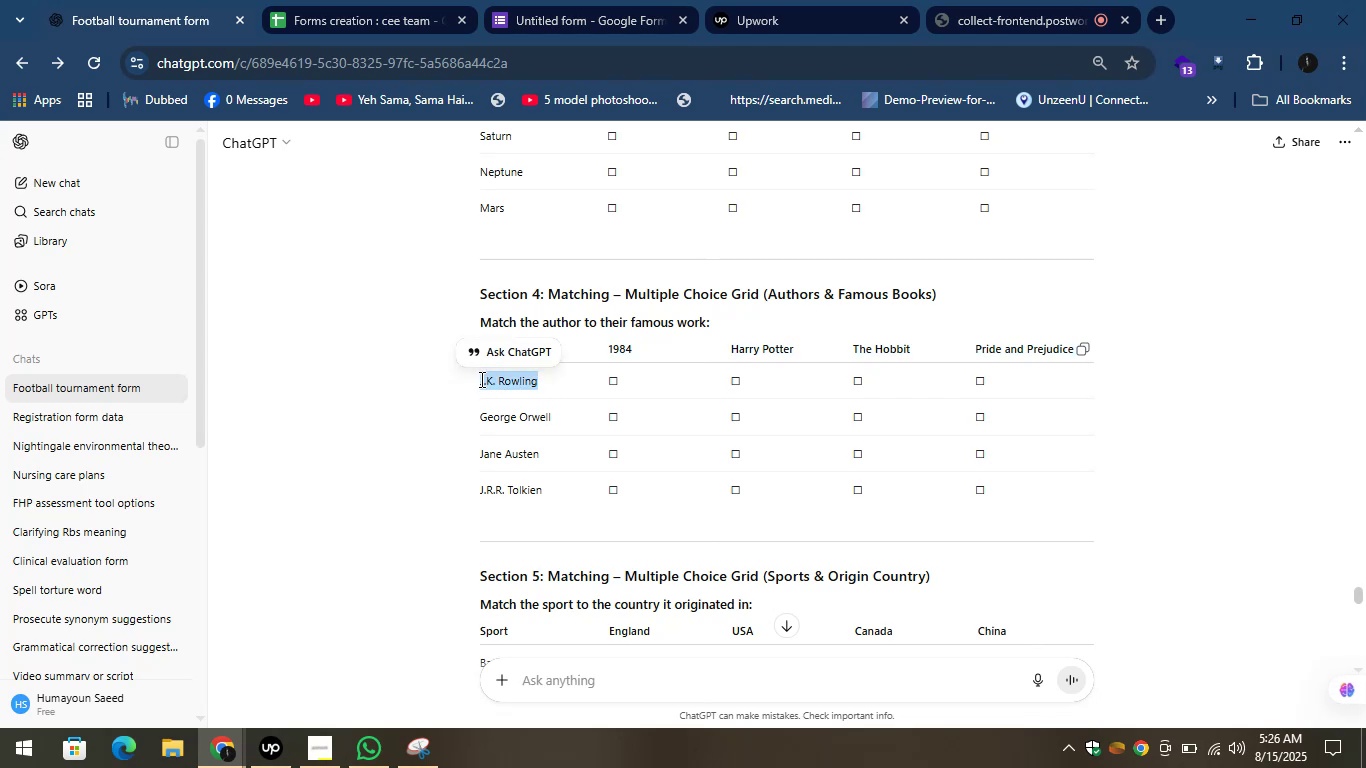 
key(Control+C)
 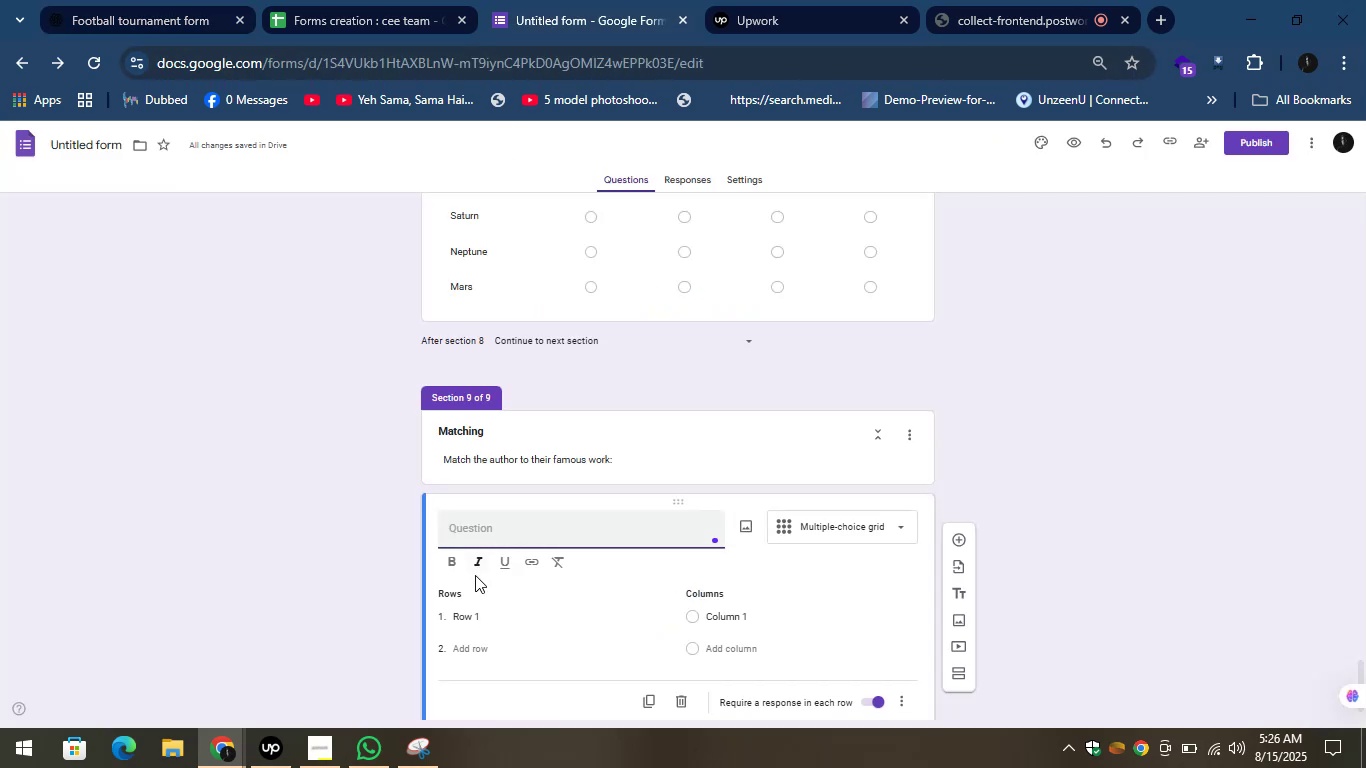 
left_click([463, 611])
 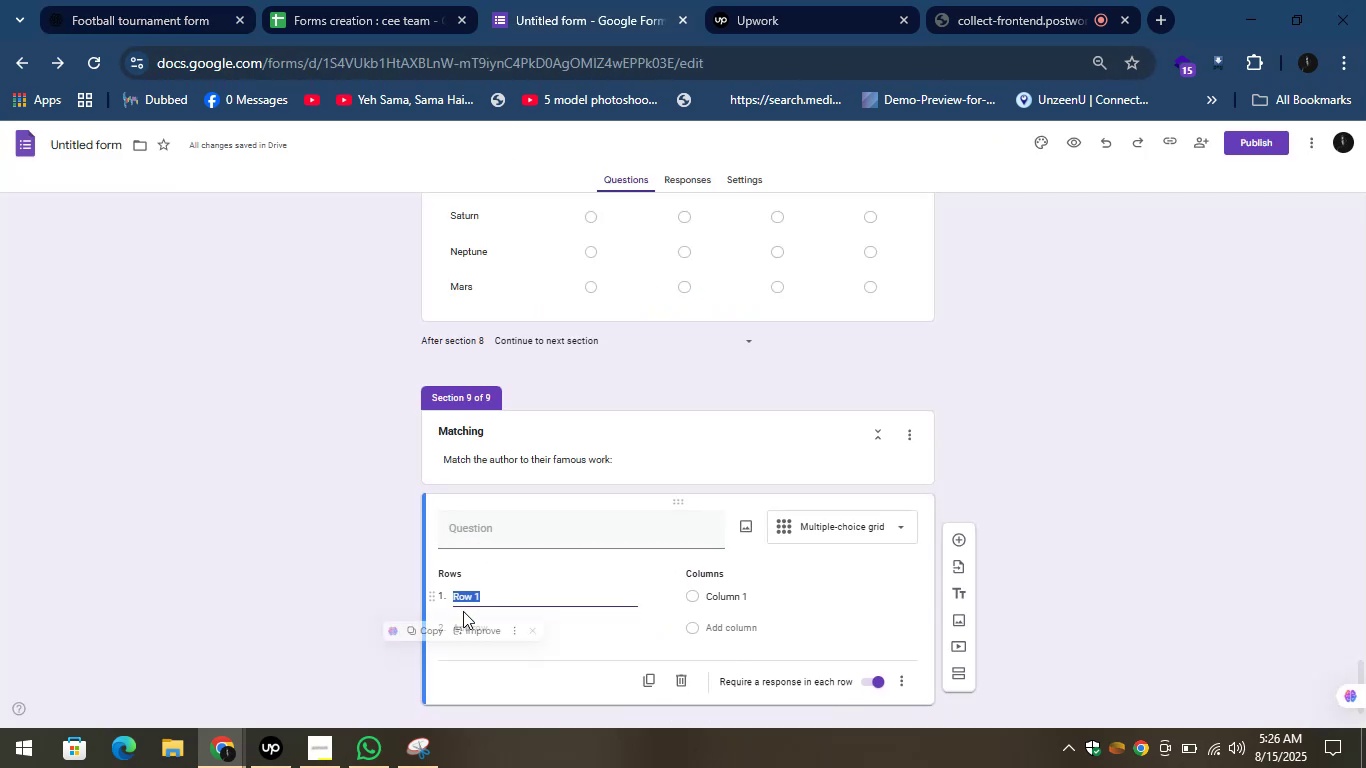 
key(Control+V)
 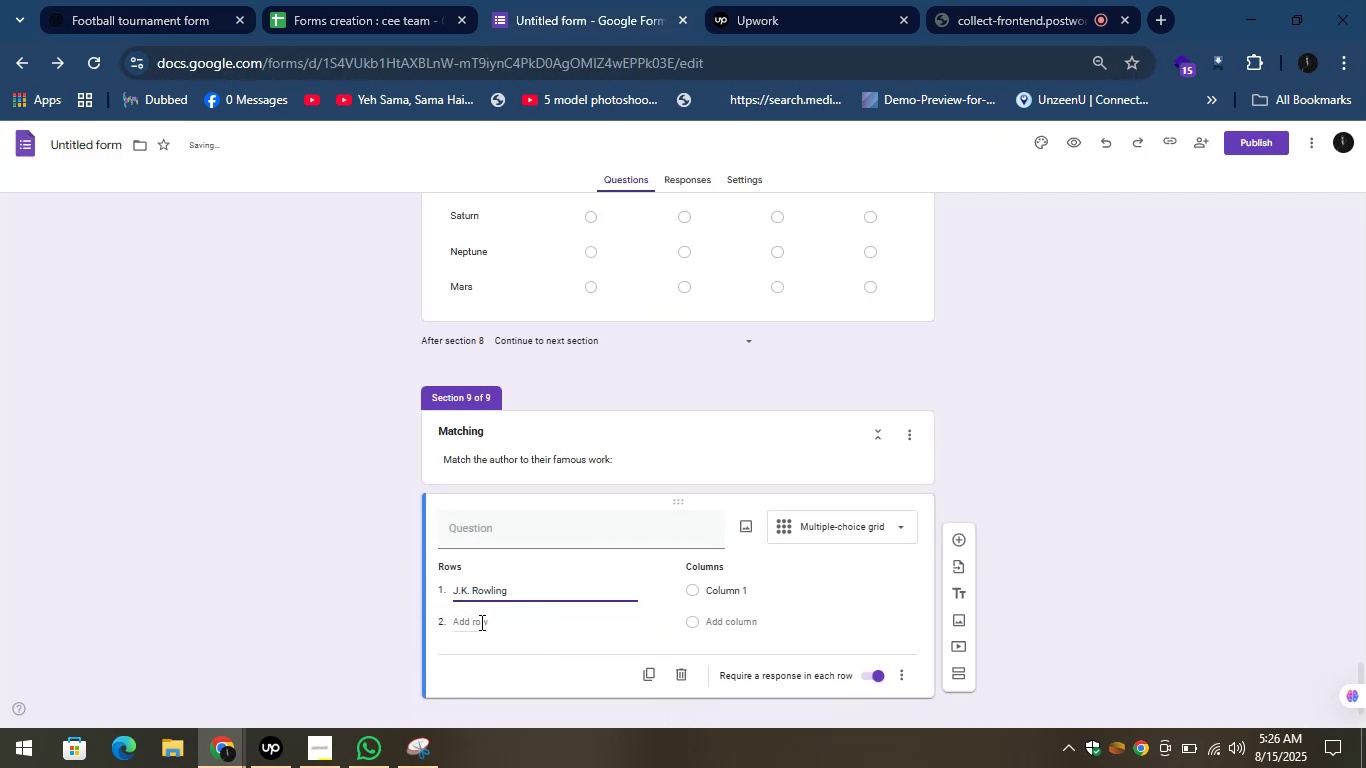 
left_click([480, 622])
 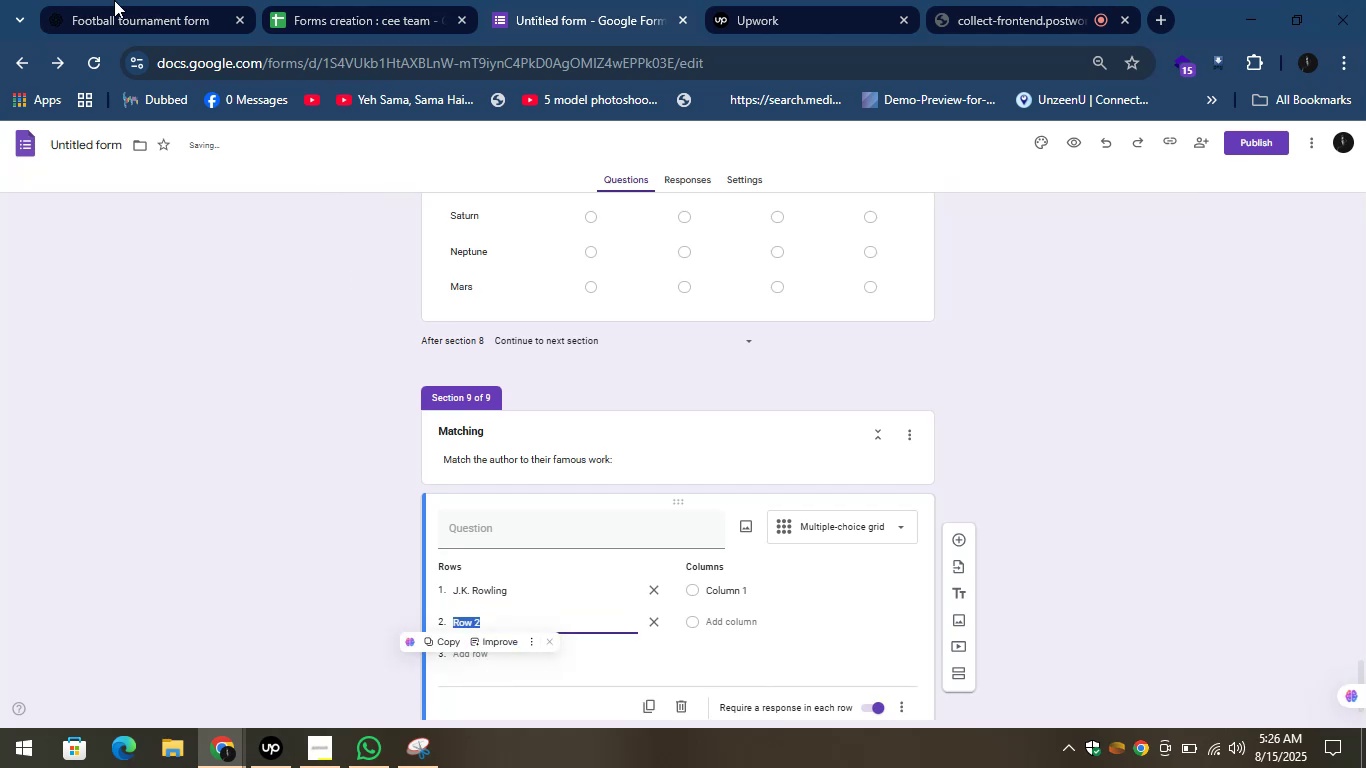 
left_click([103, 1])
 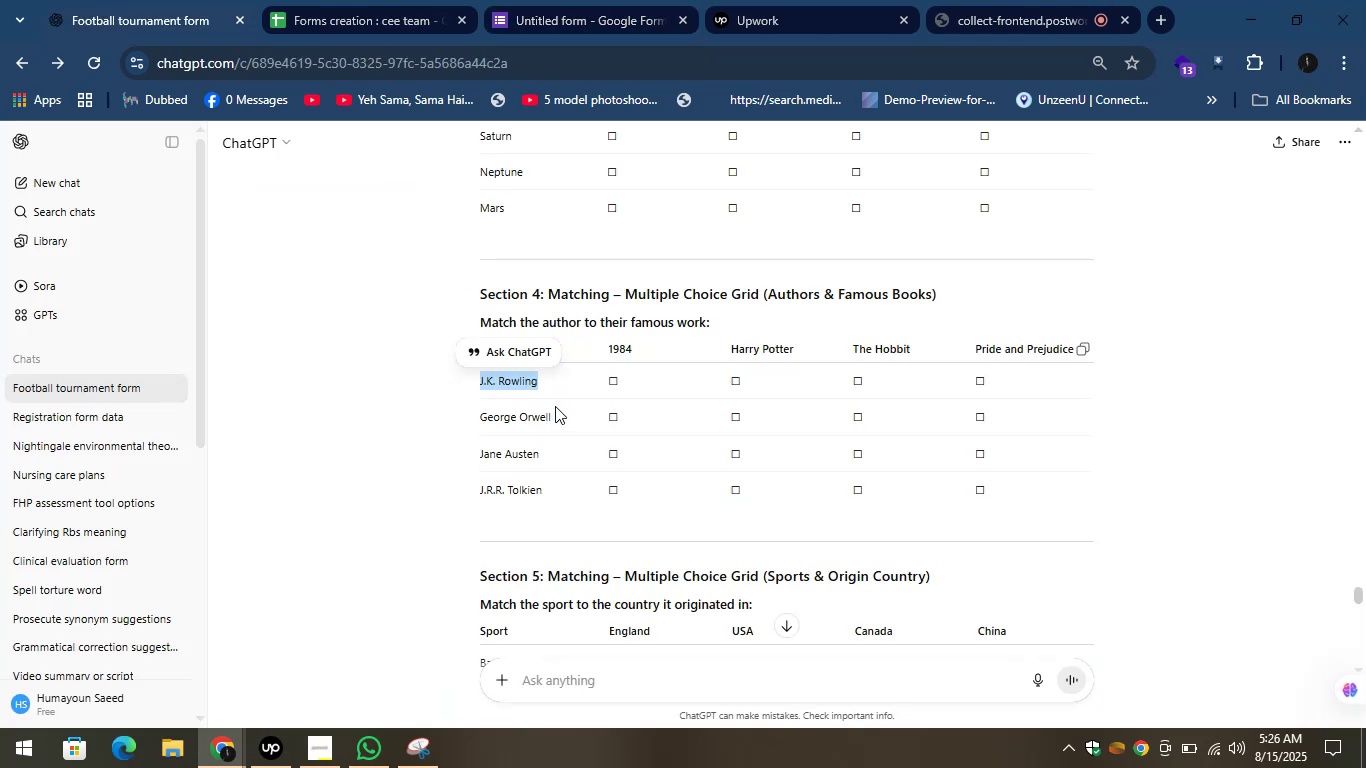 
left_click_drag(start_coordinate=[553, 412], to_coordinate=[481, 419])
 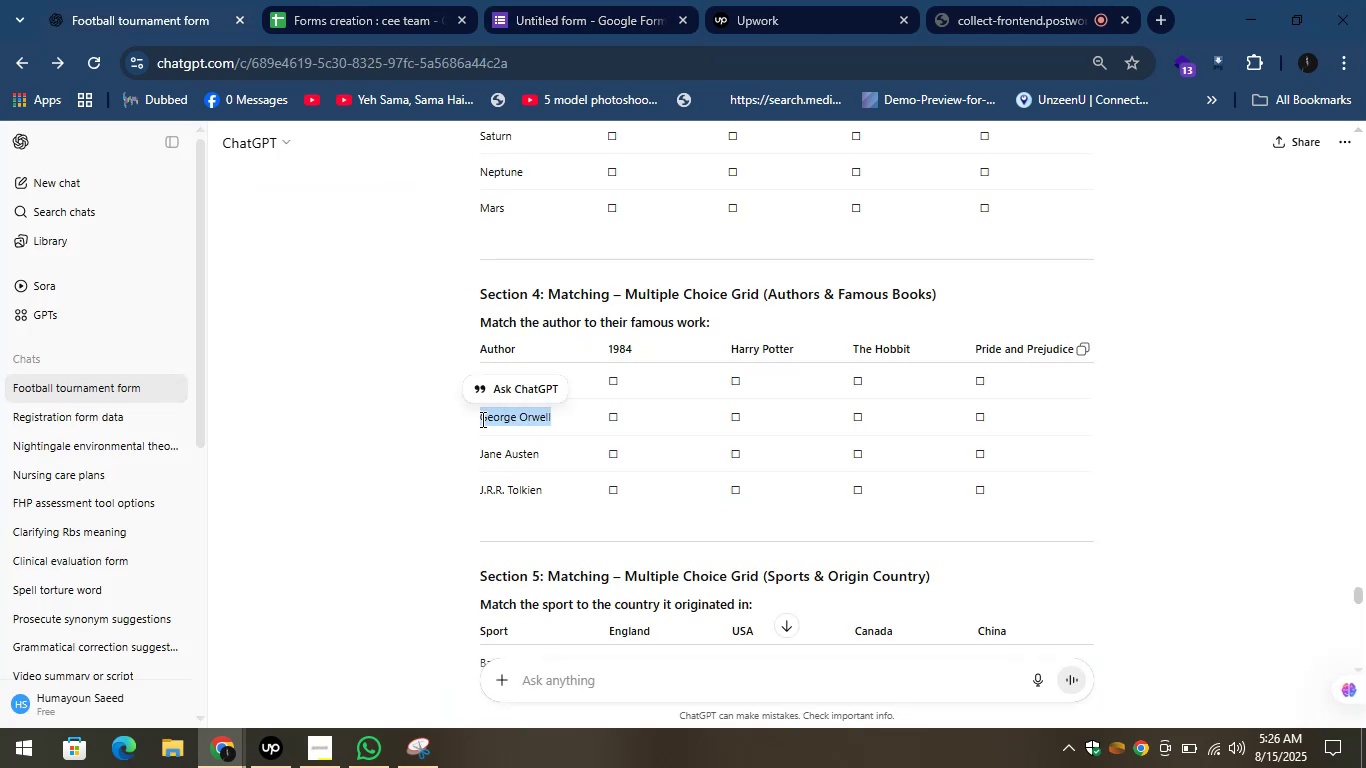 
key(Control+C)
 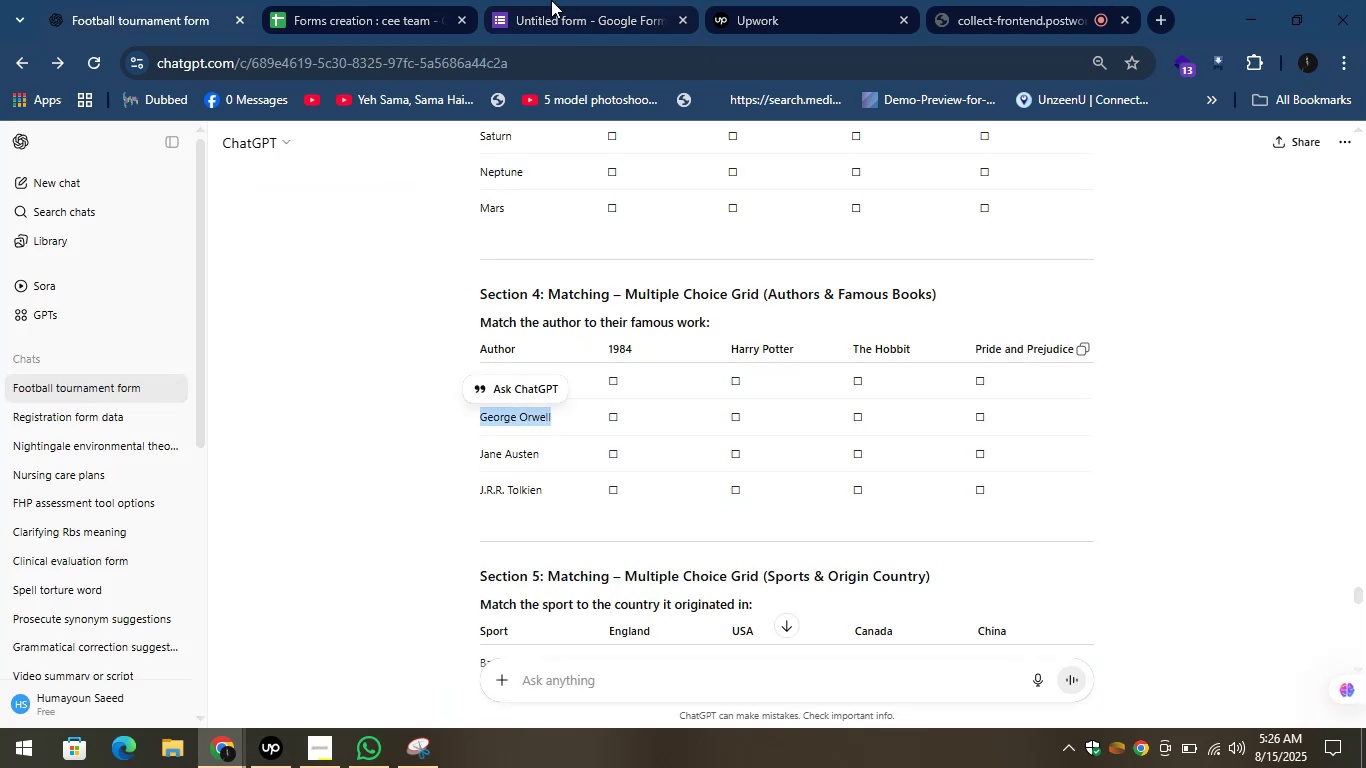 
left_click([551, 0])
 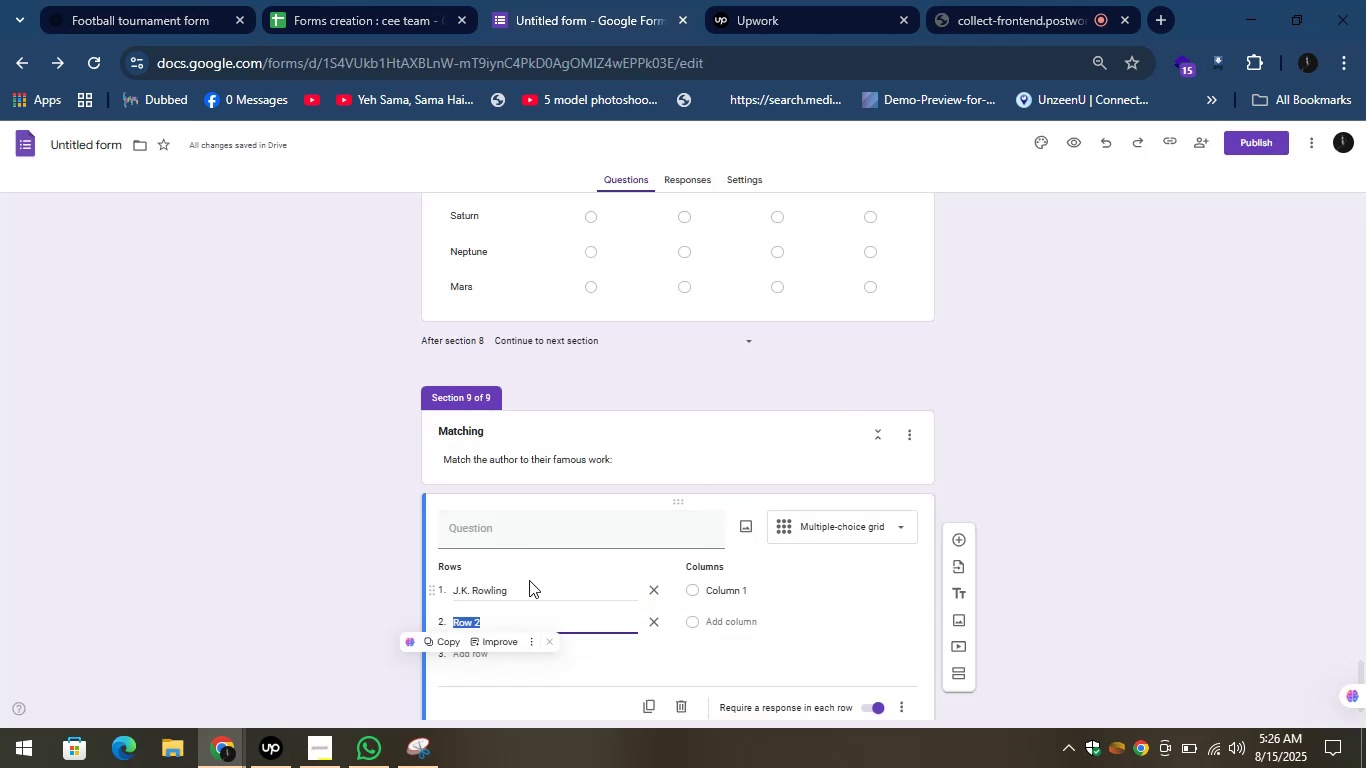 
key(Control+V)
 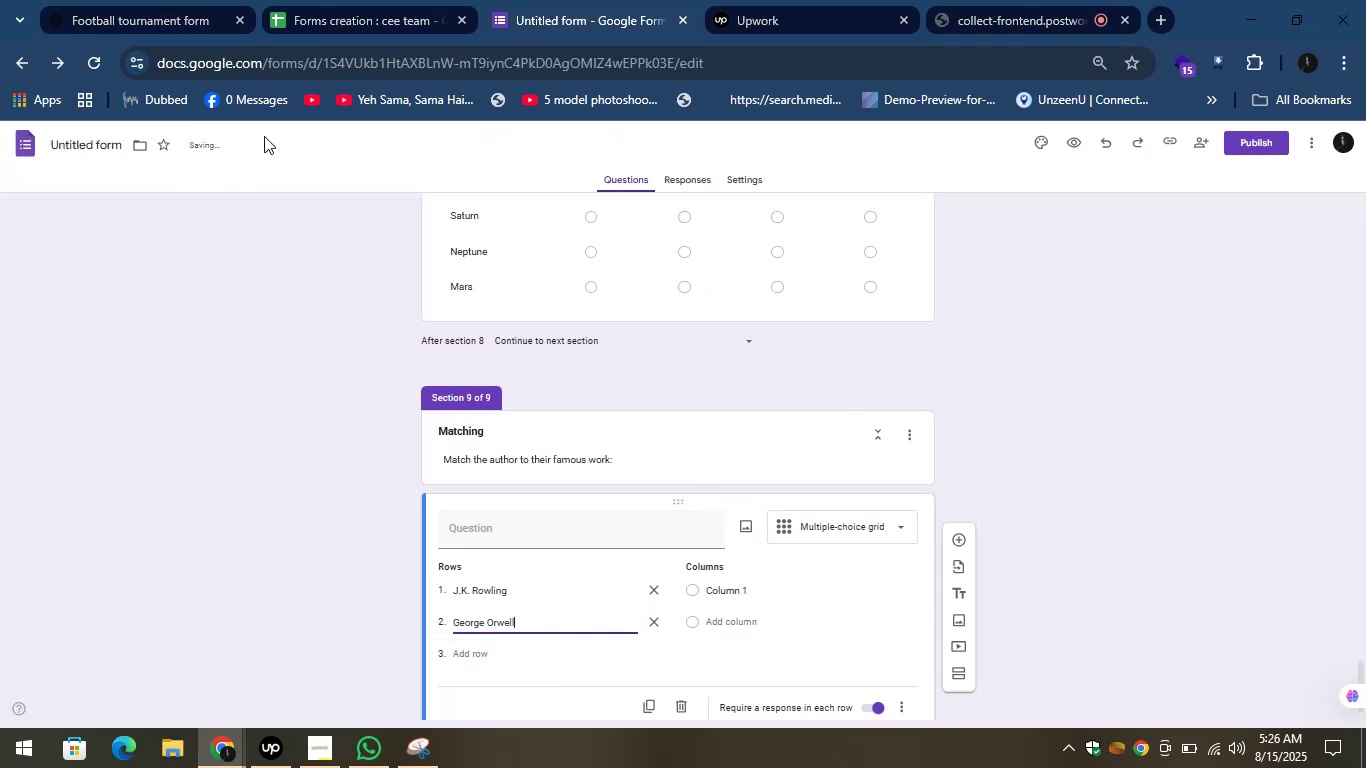 
left_click([137, 0])
 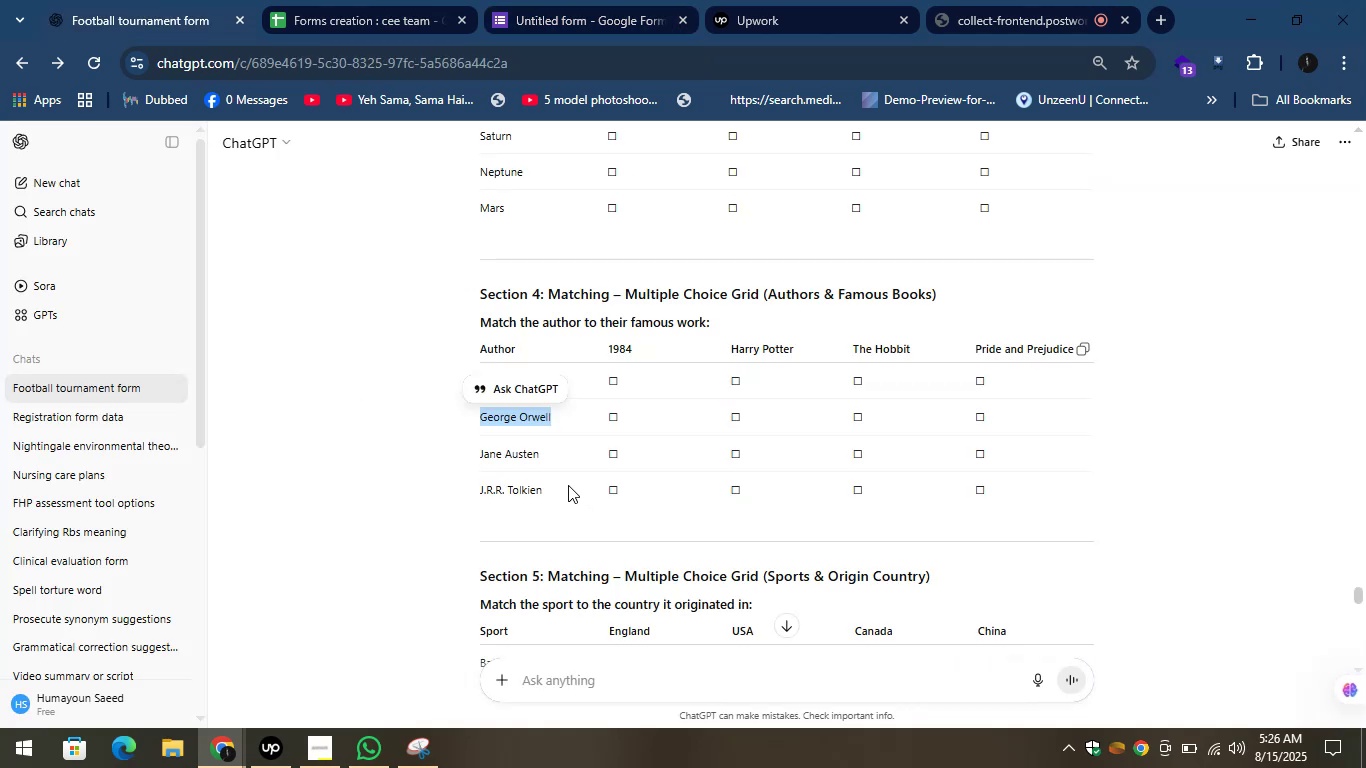 
left_click_drag(start_coordinate=[559, 489], to_coordinate=[481, 487])
 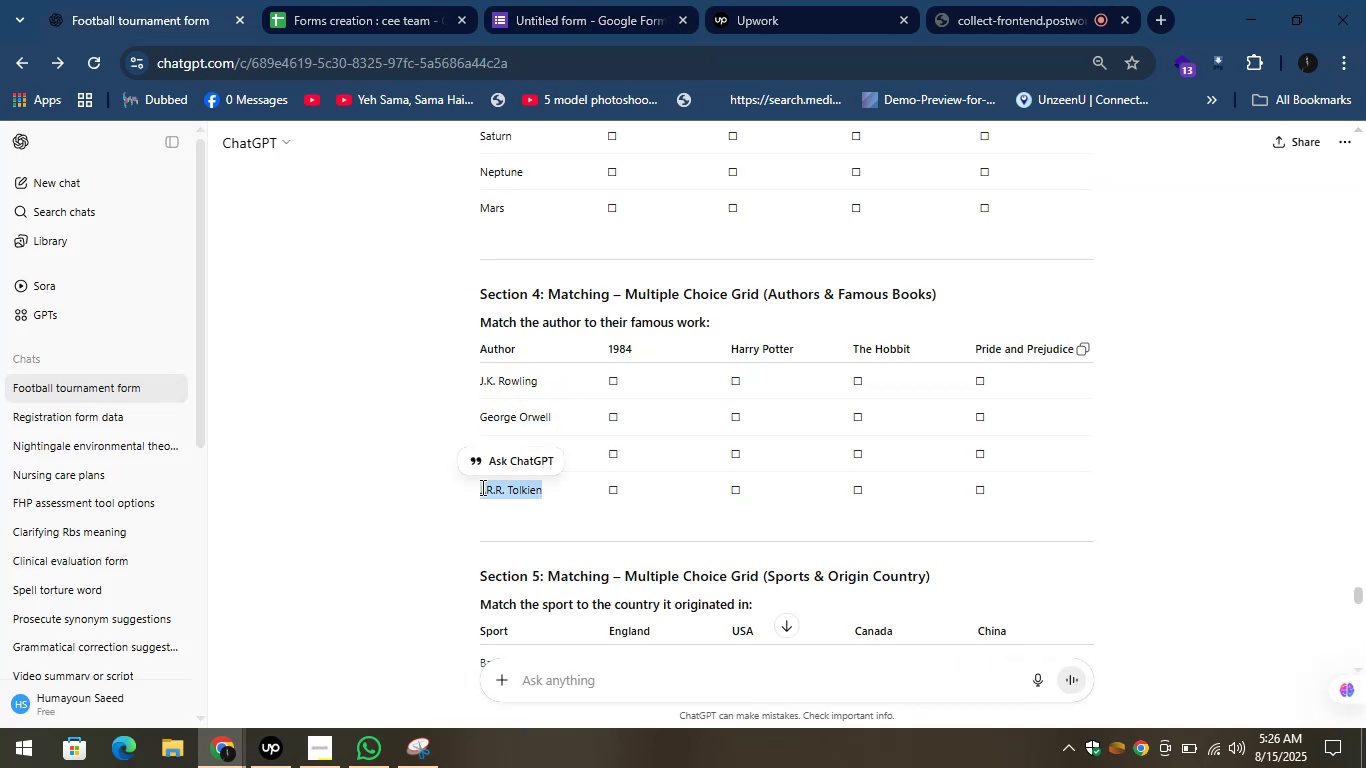 
key(Control+C)
 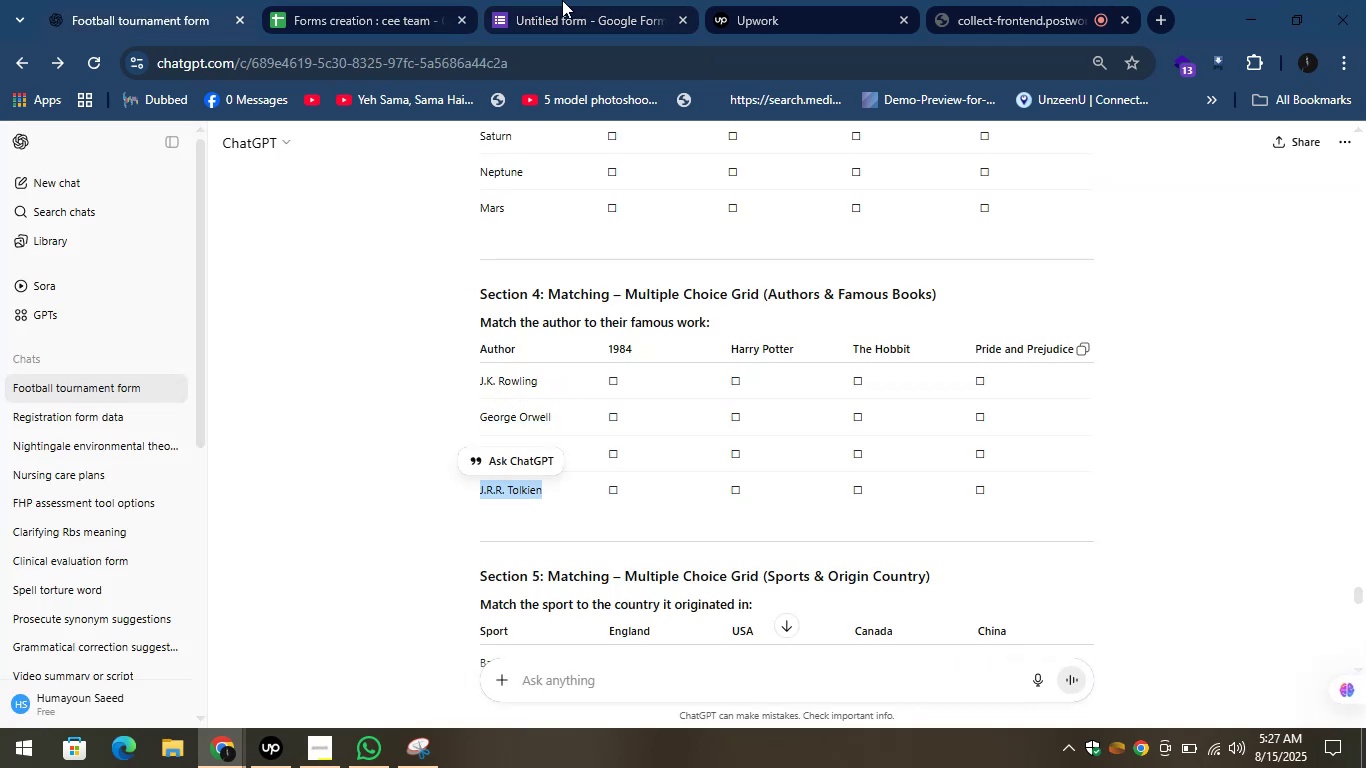 
left_click([562, 0])
 